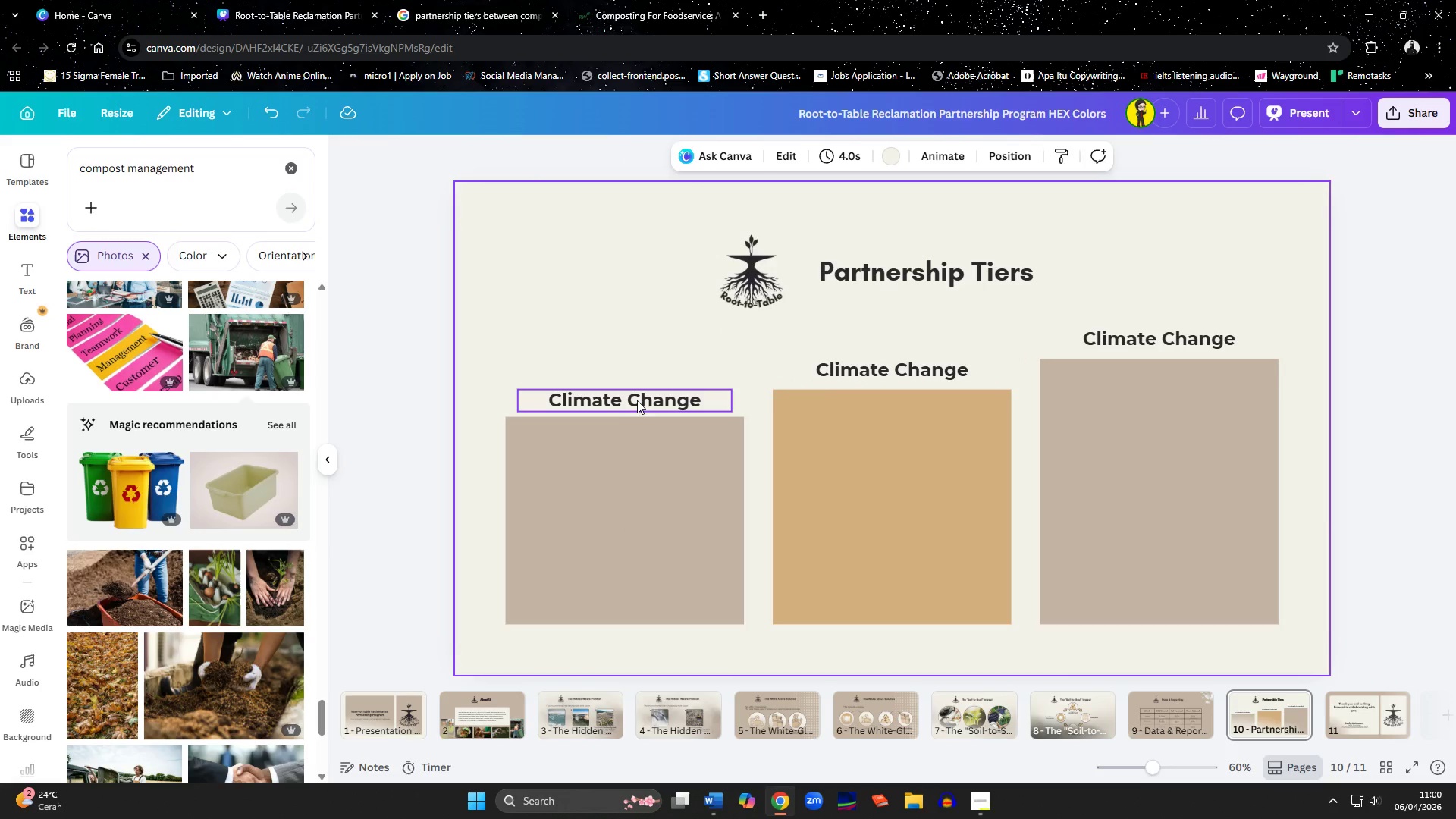 
left_click([636, 400])
 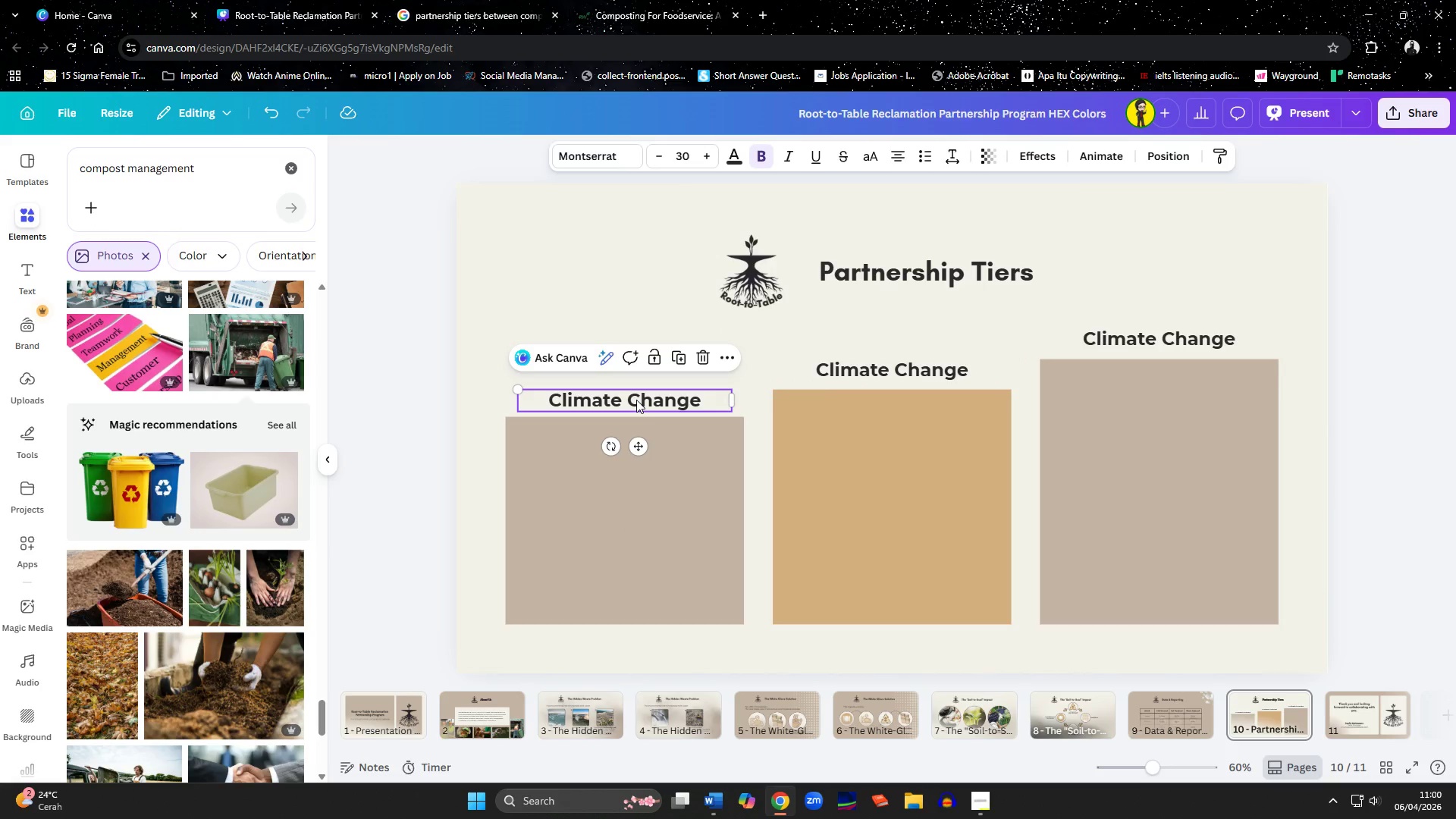 
key(ArrowUp)
 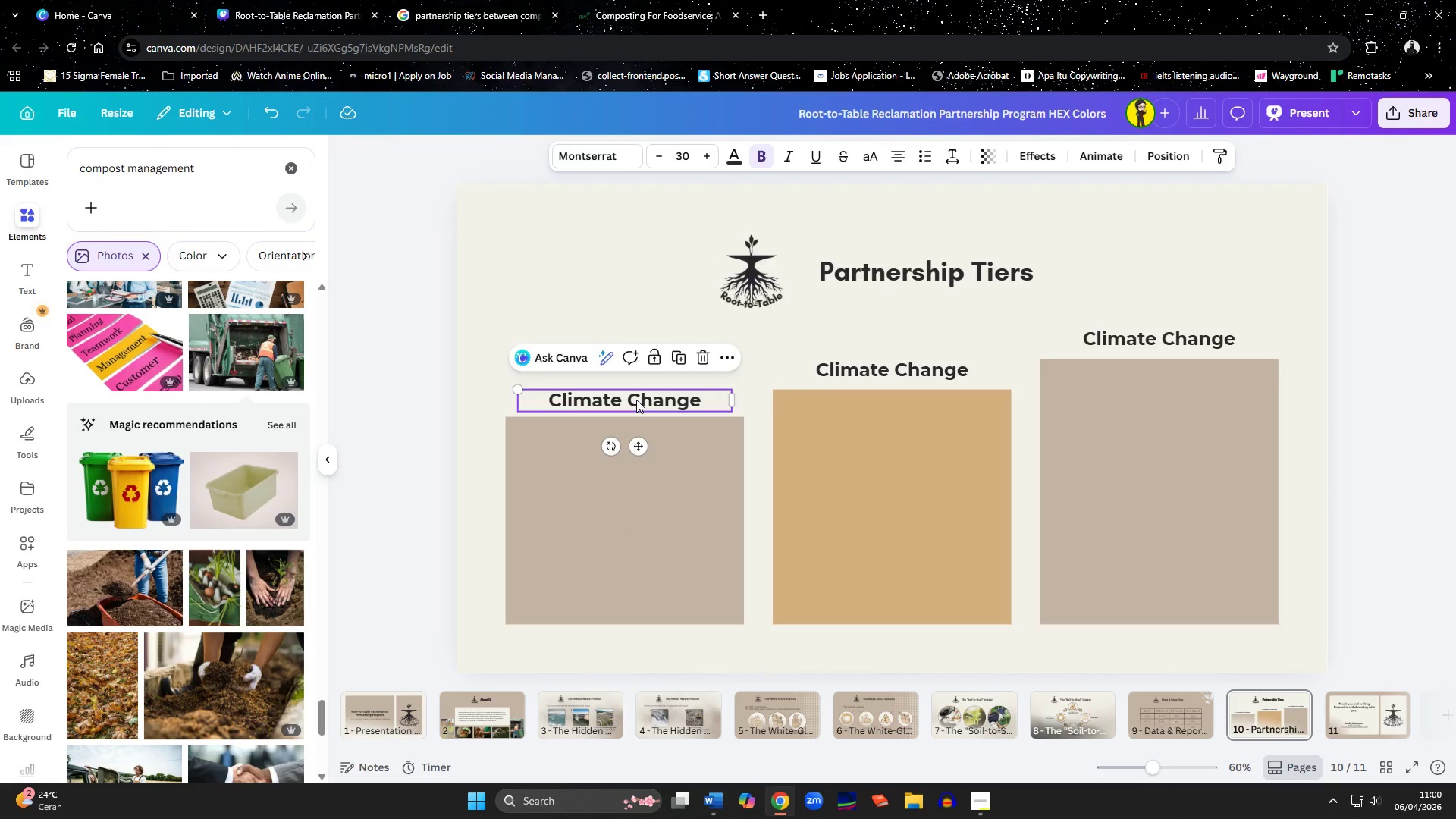 
key(ArrowUp)
 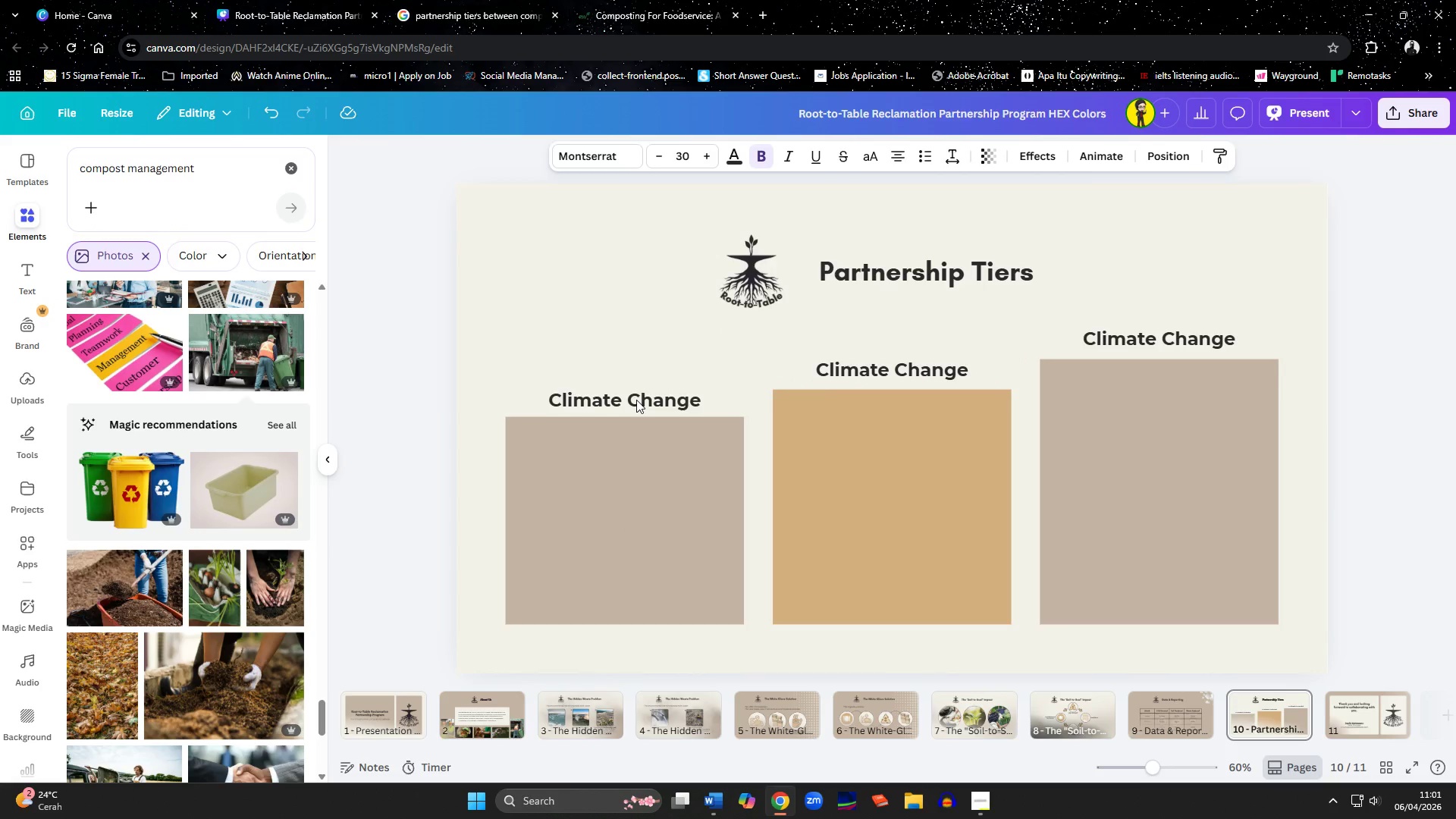 
key(ArrowUp)
 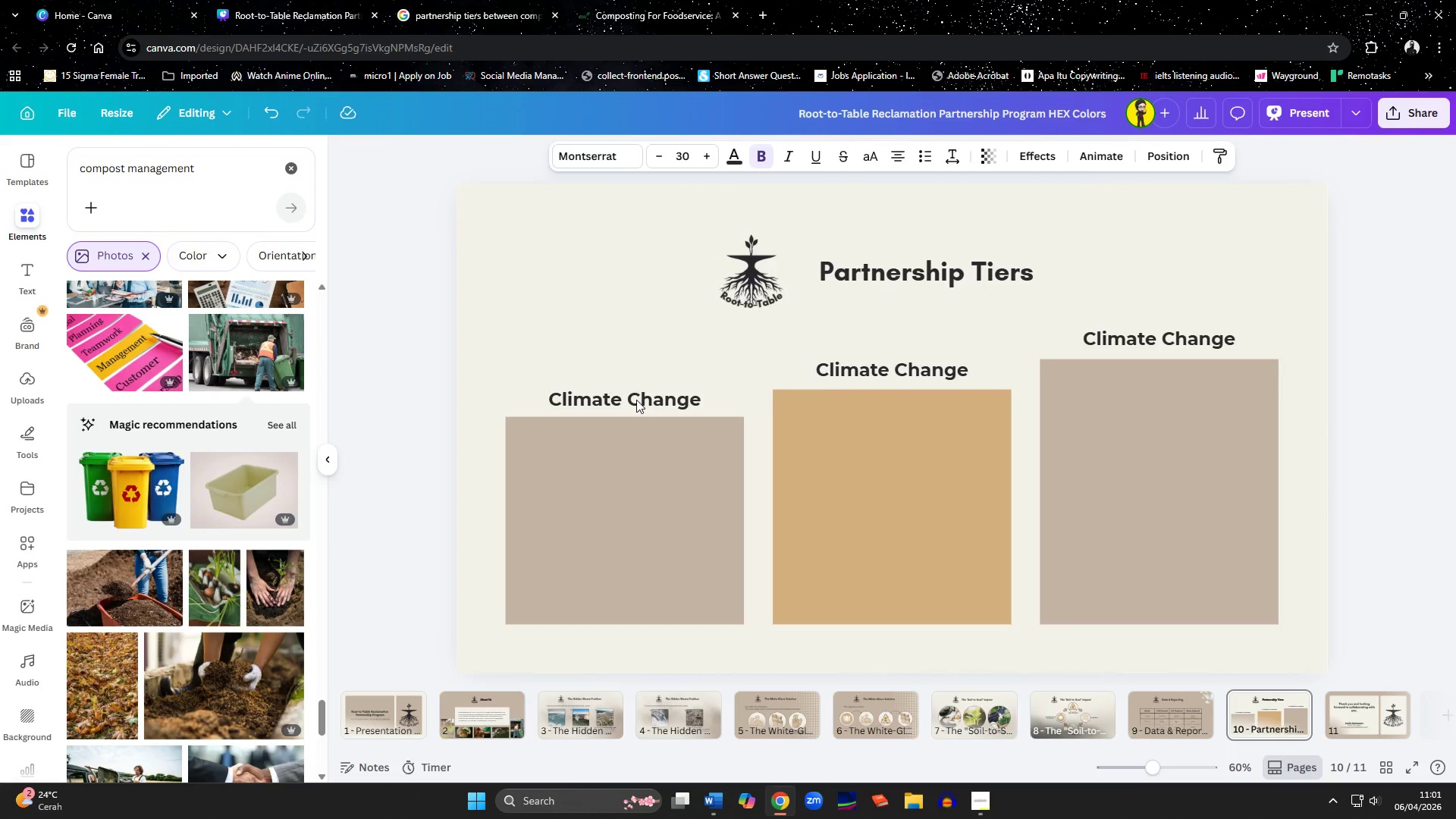 
key(ArrowUp)
 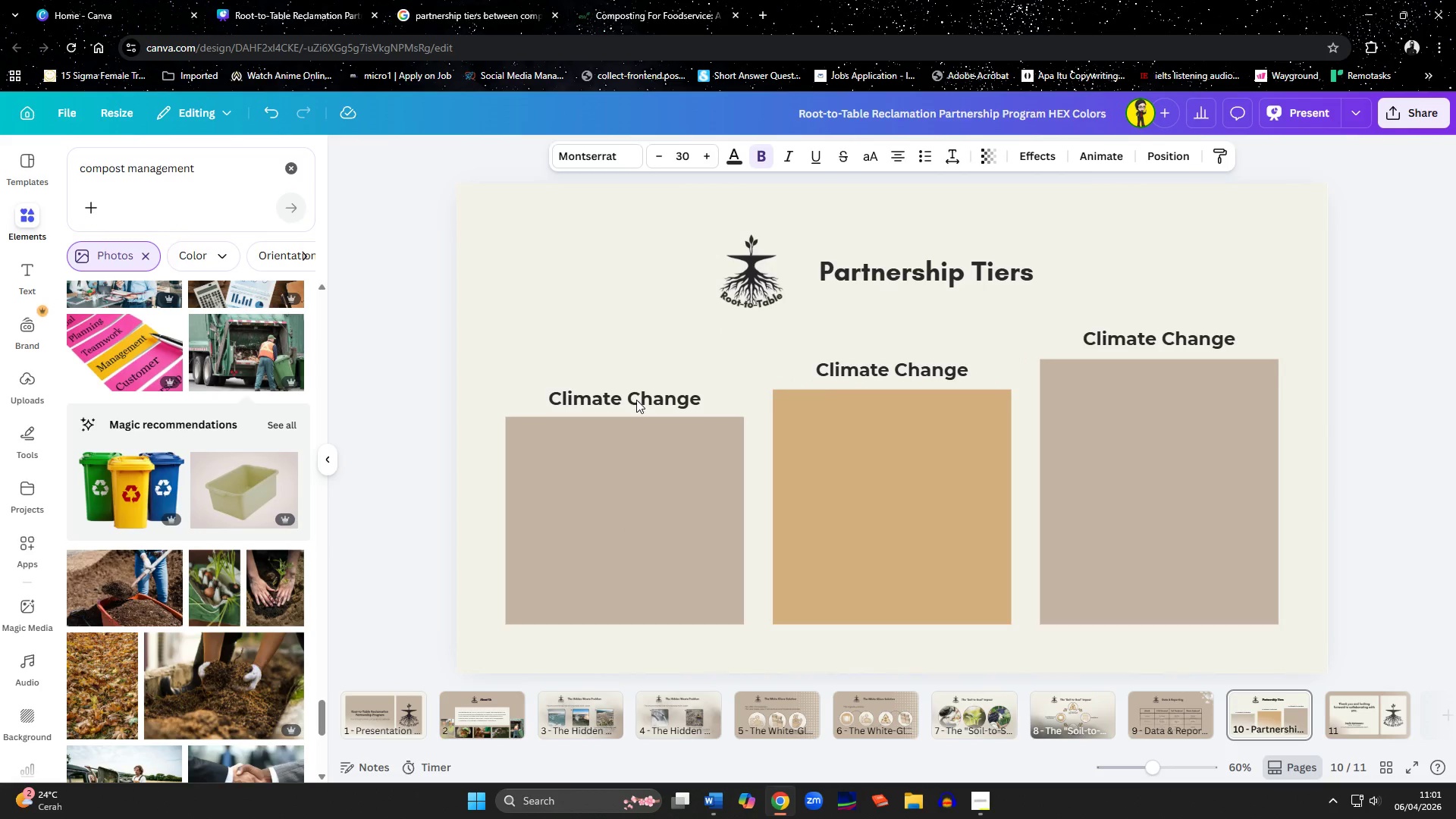 
key(ArrowUp)
 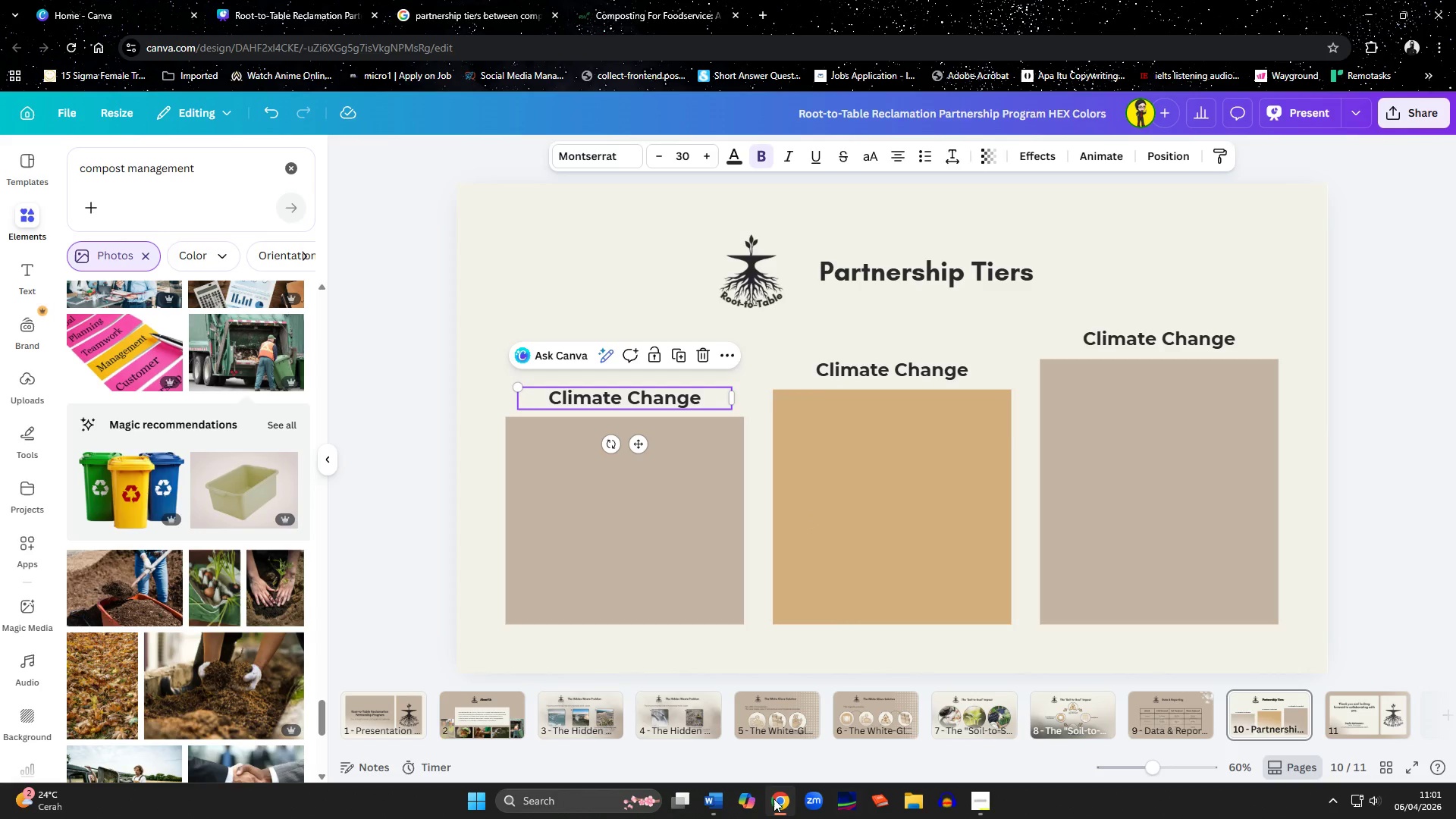 
left_click([717, 803])
 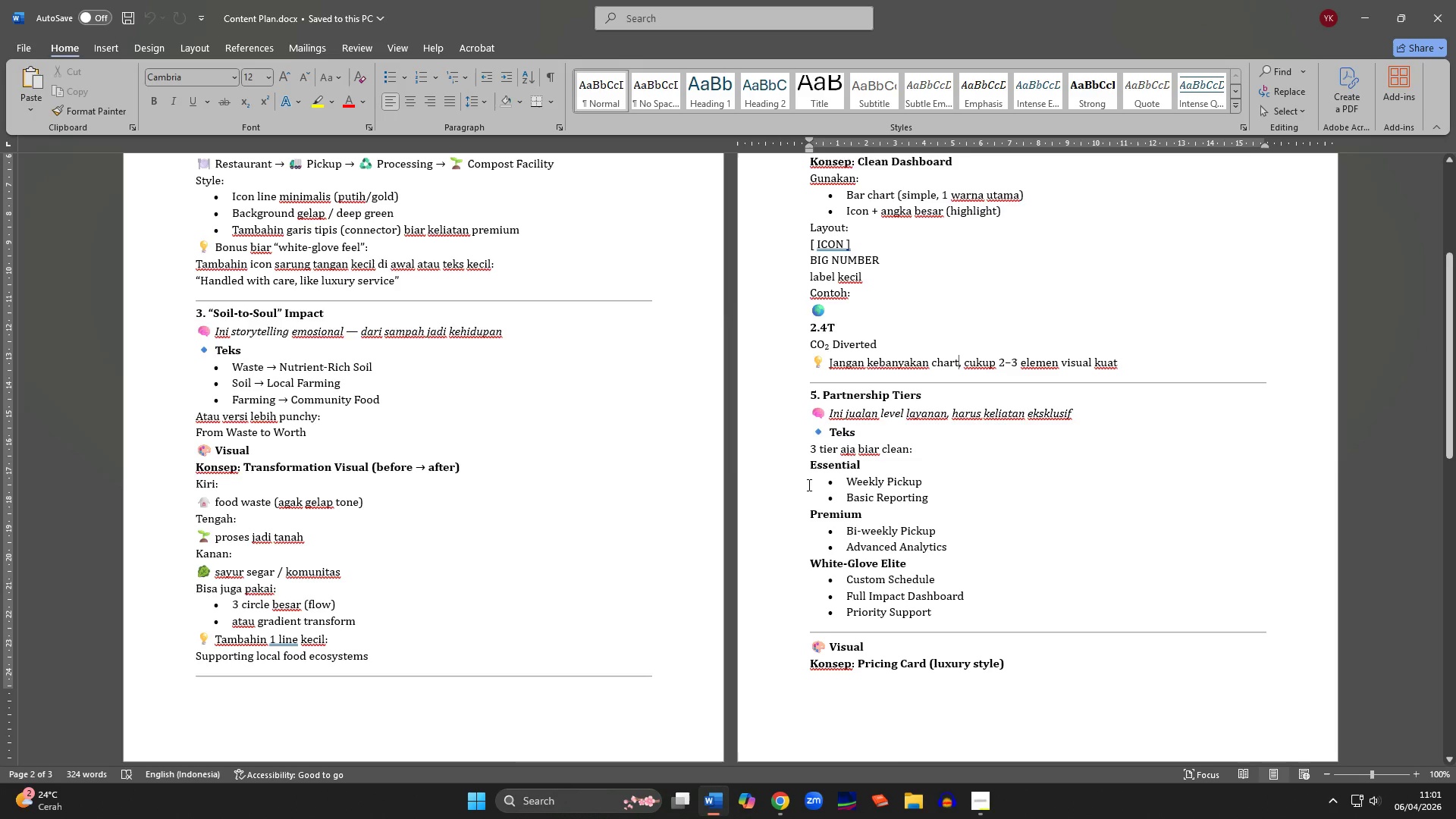 
left_click_drag(start_coordinate=[808, 465], to_coordinate=[859, 463])
 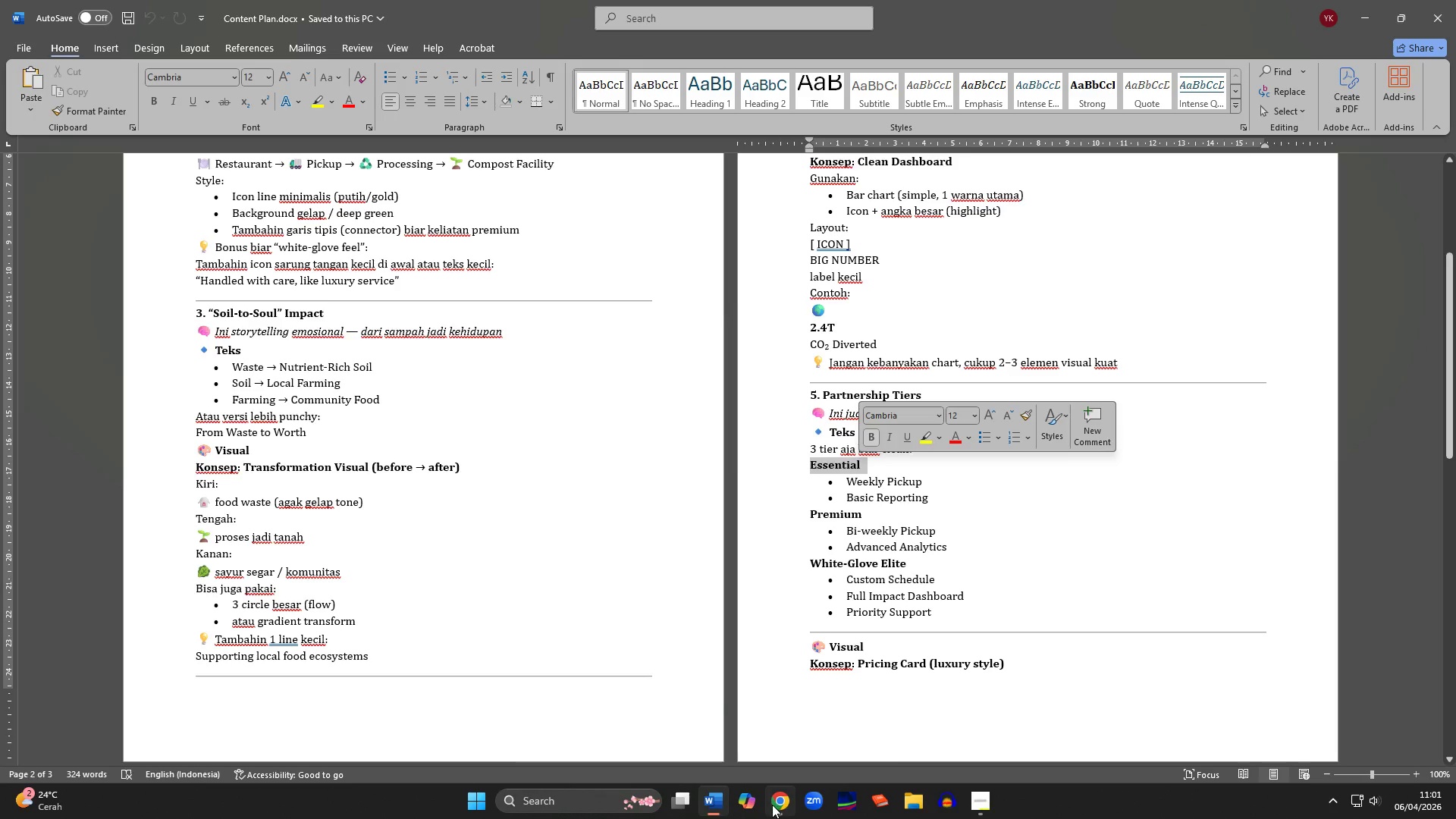 
left_click([772, 805])
 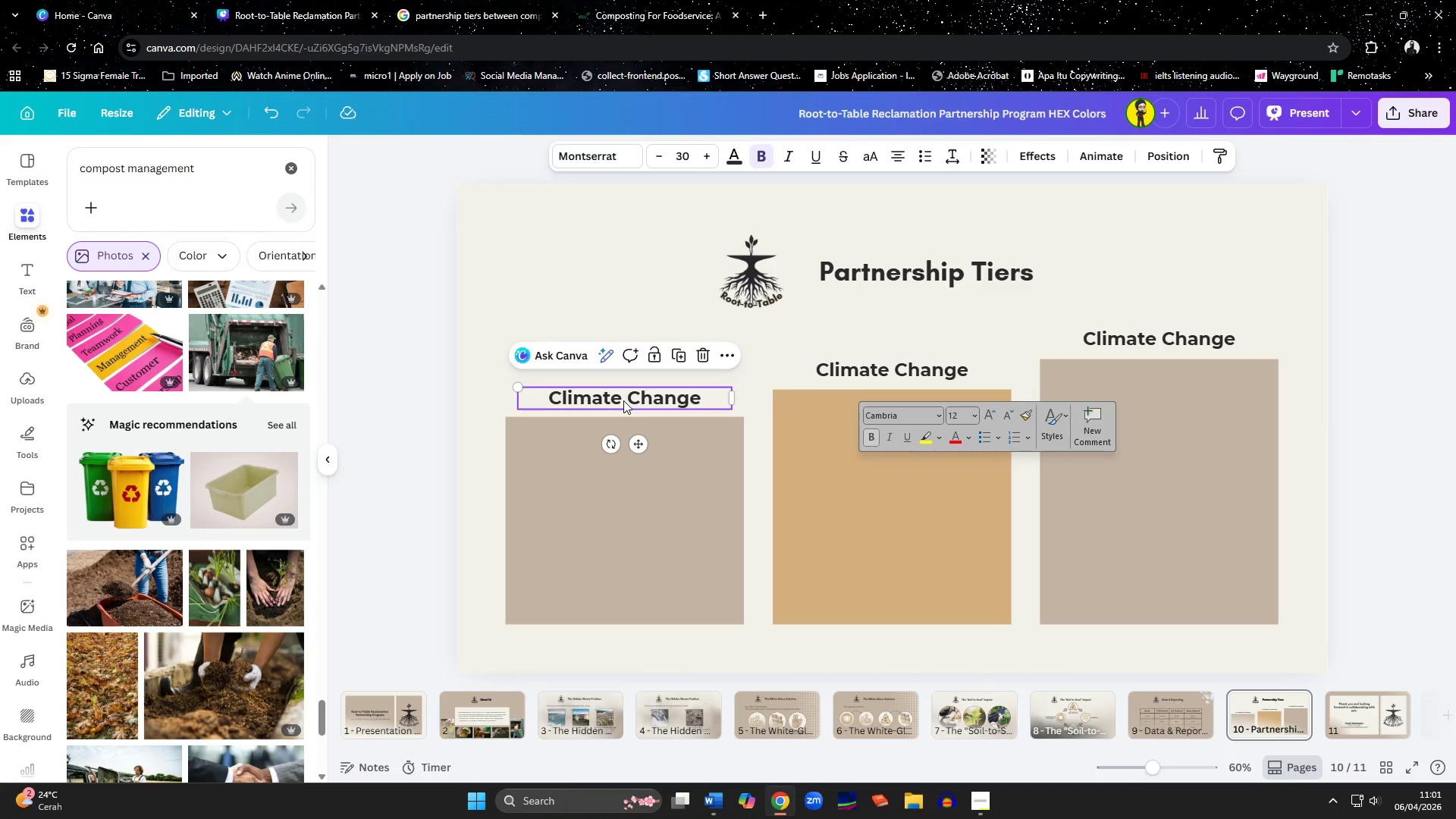 
type(Essential)
 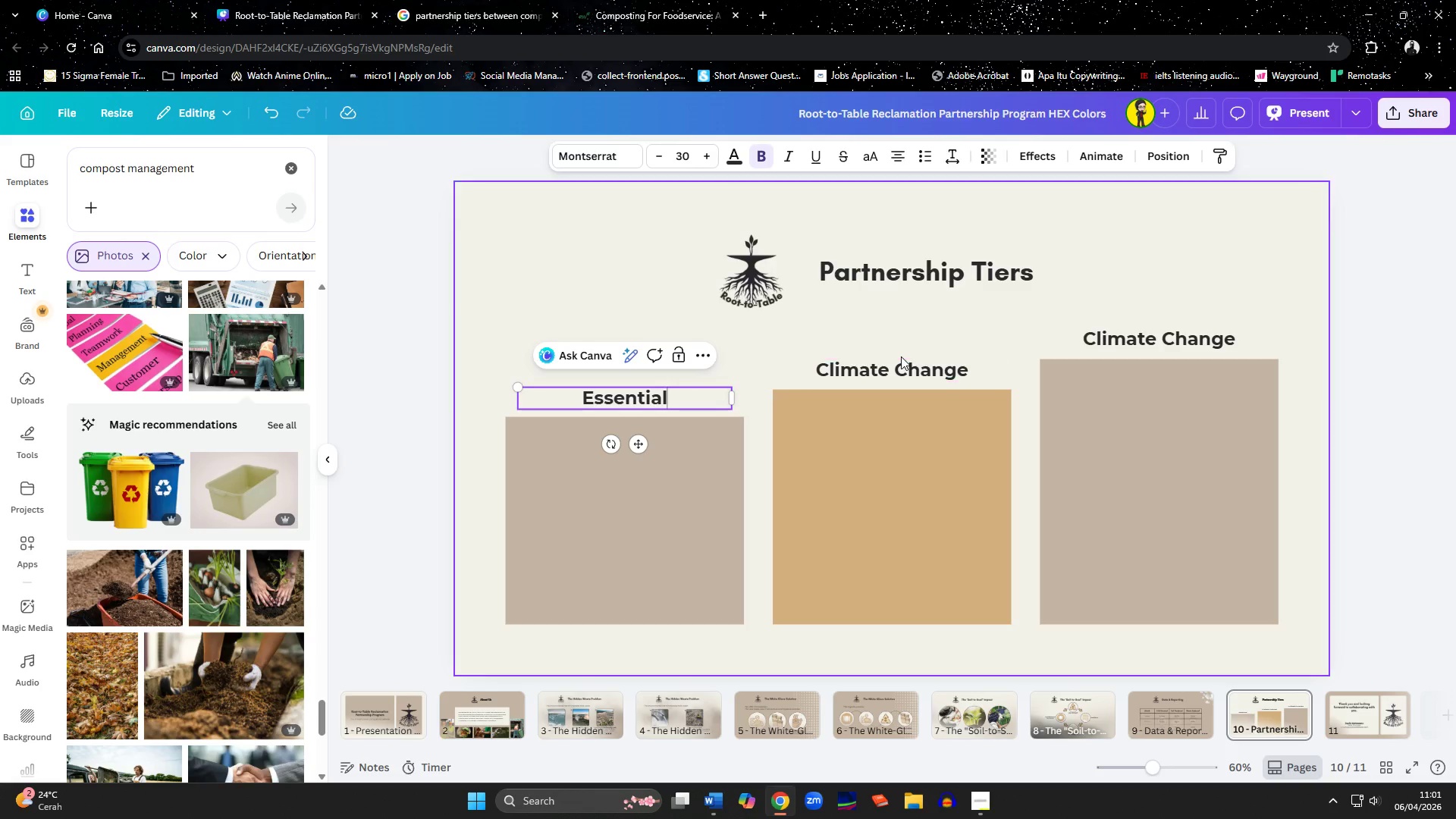 
double_click([904, 366])
 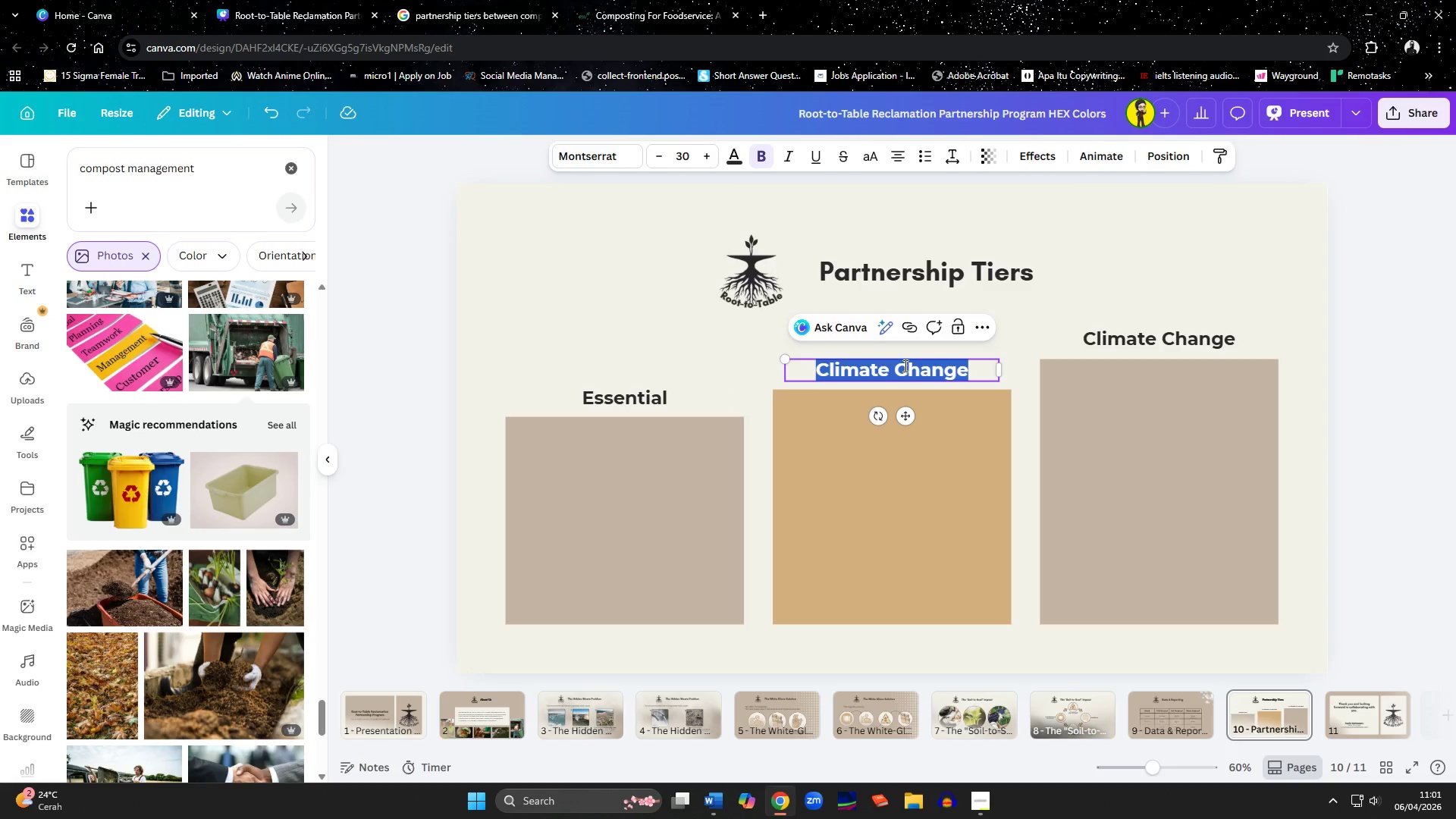 
type(Premium)
 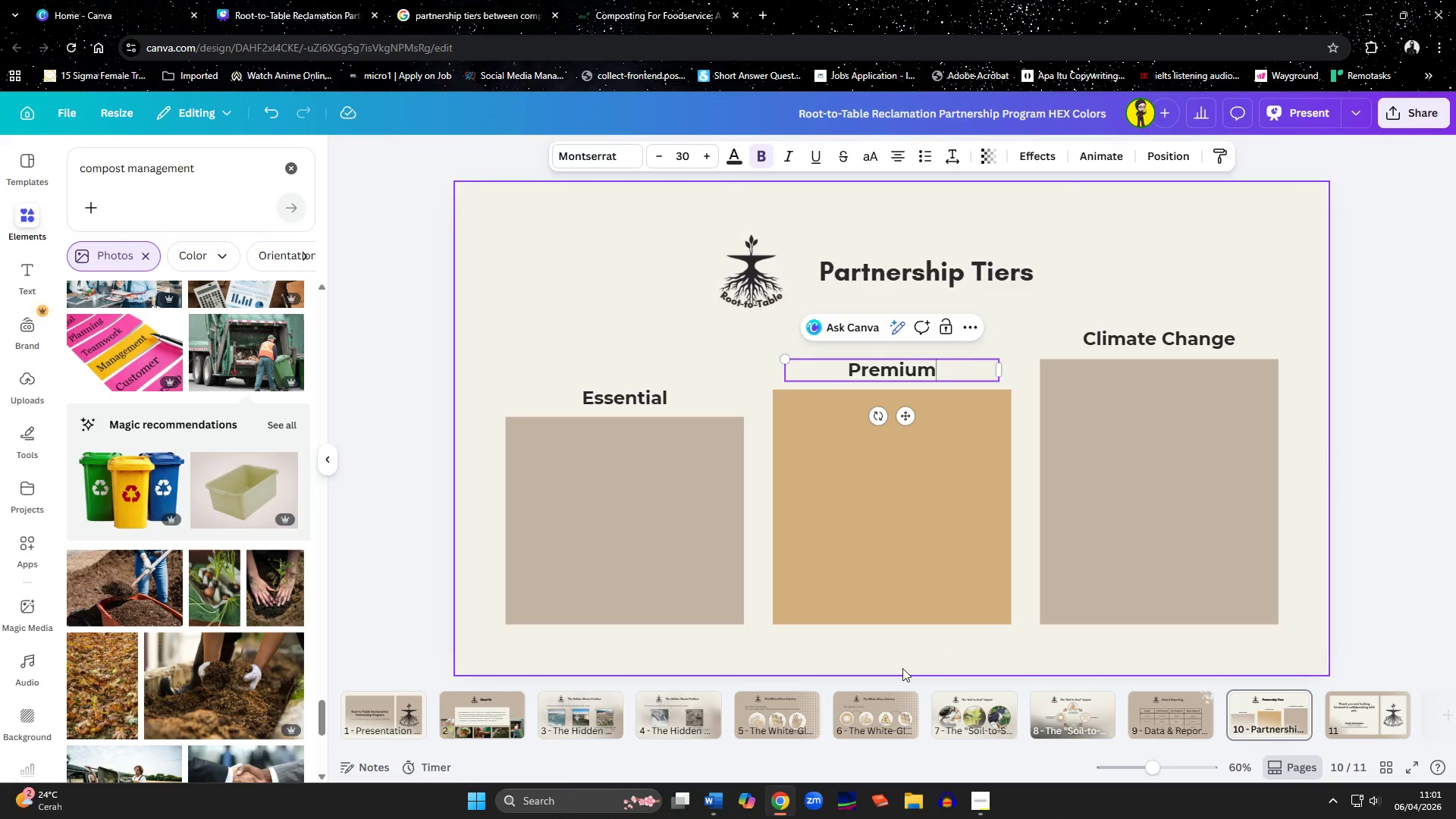 
left_click([711, 809])
 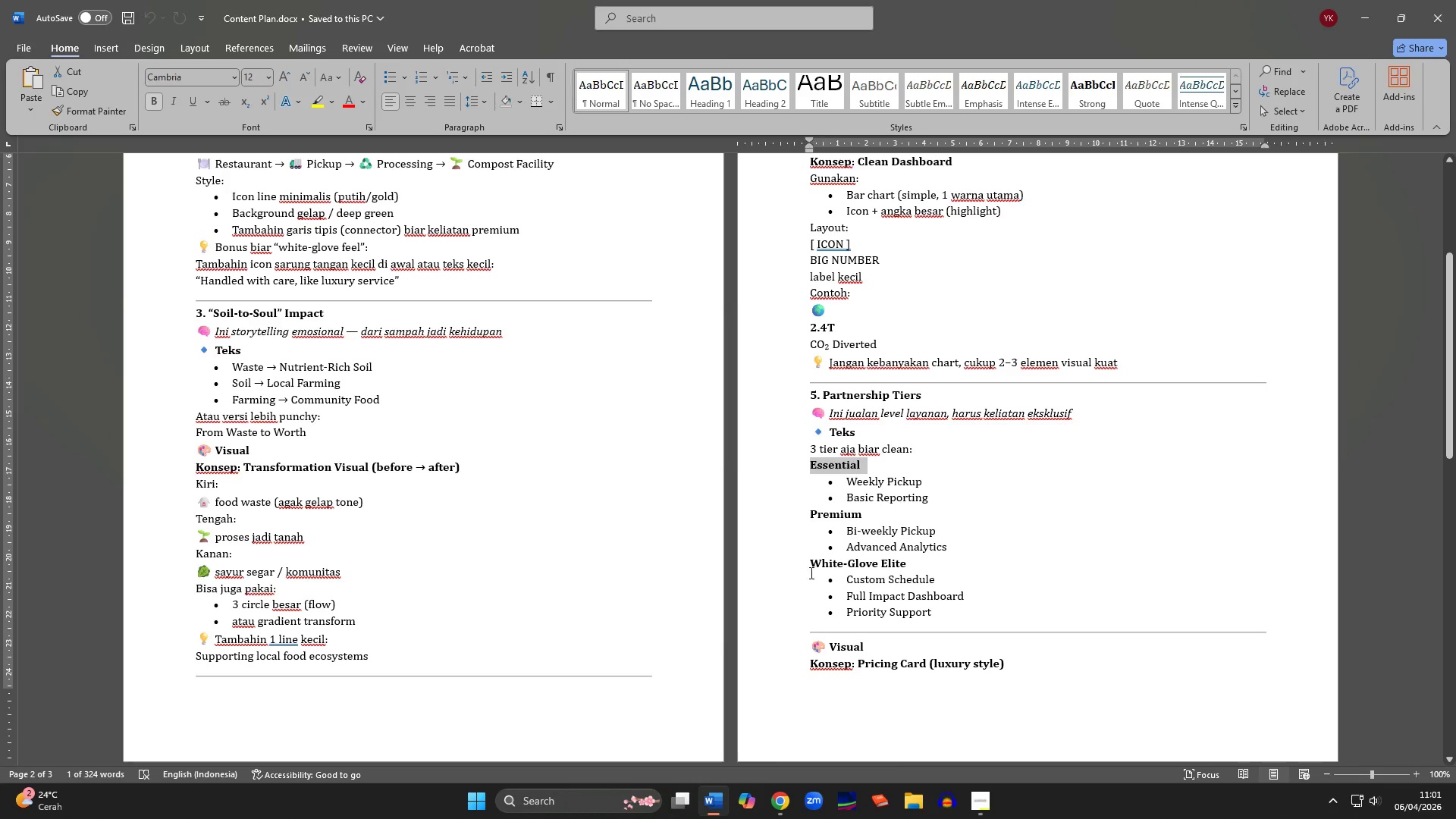 
left_click_drag(start_coordinate=[812, 567], to_coordinate=[908, 563])
 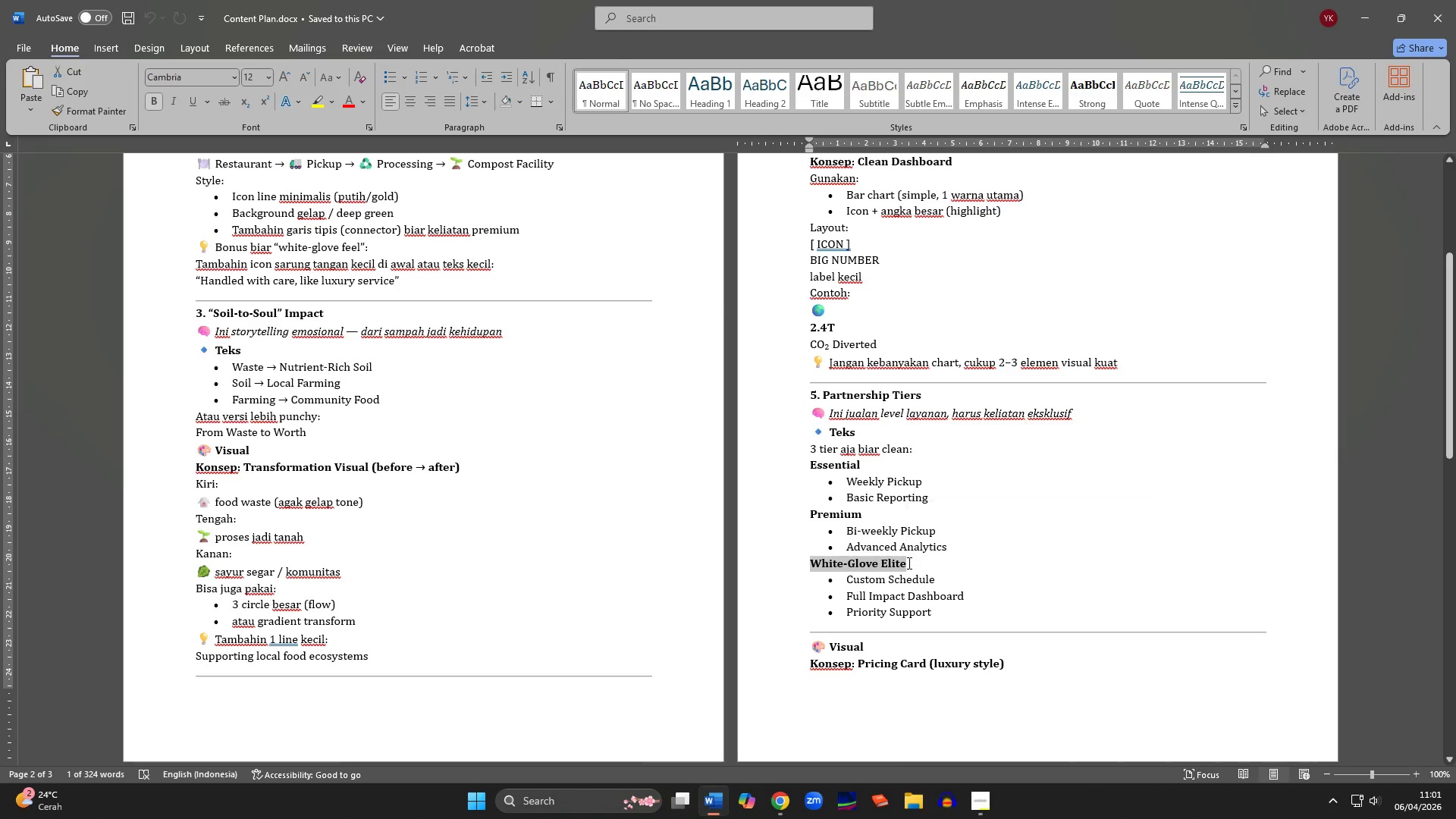 
key(Control+C)
 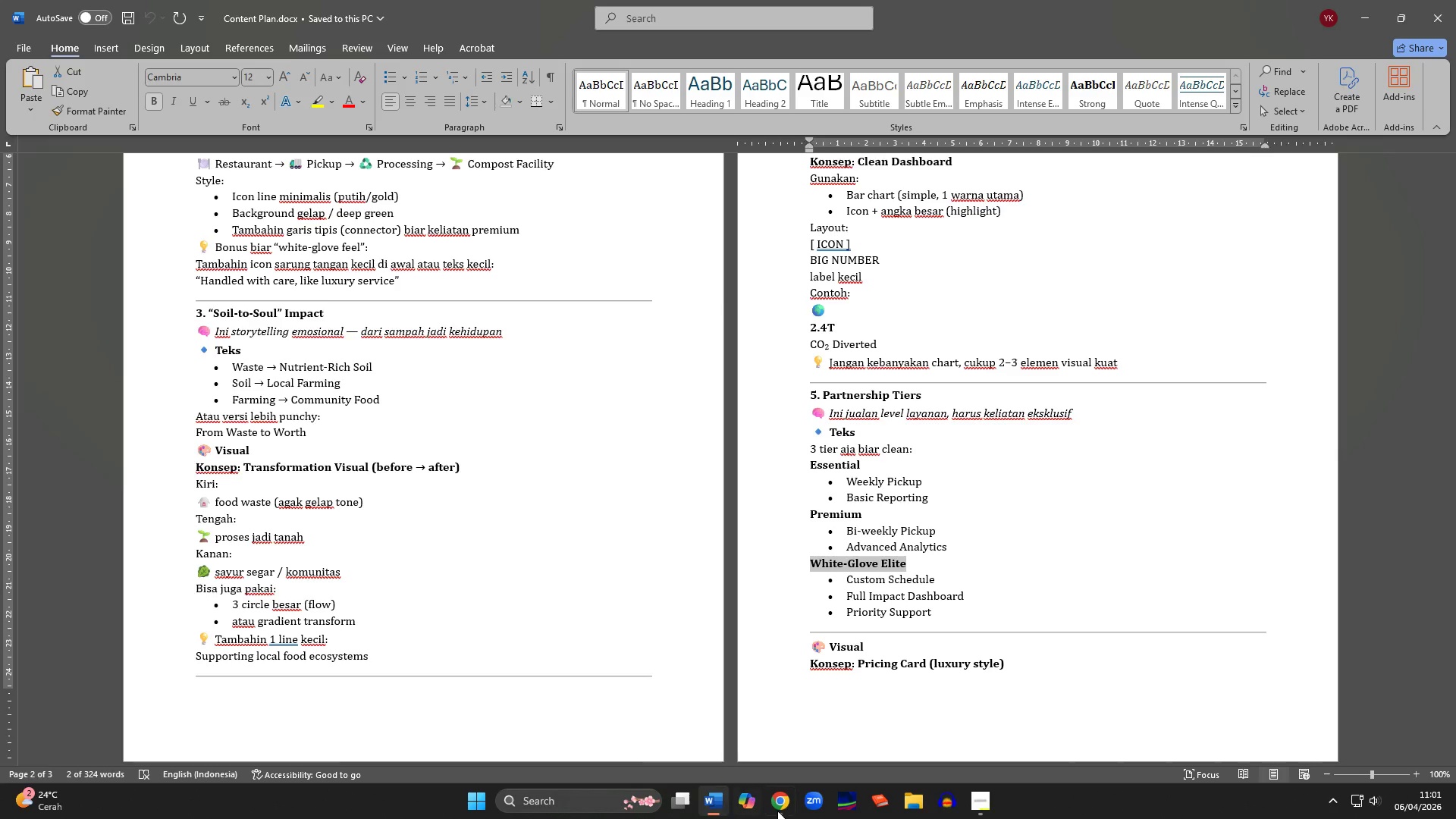 
left_click([783, 811])
 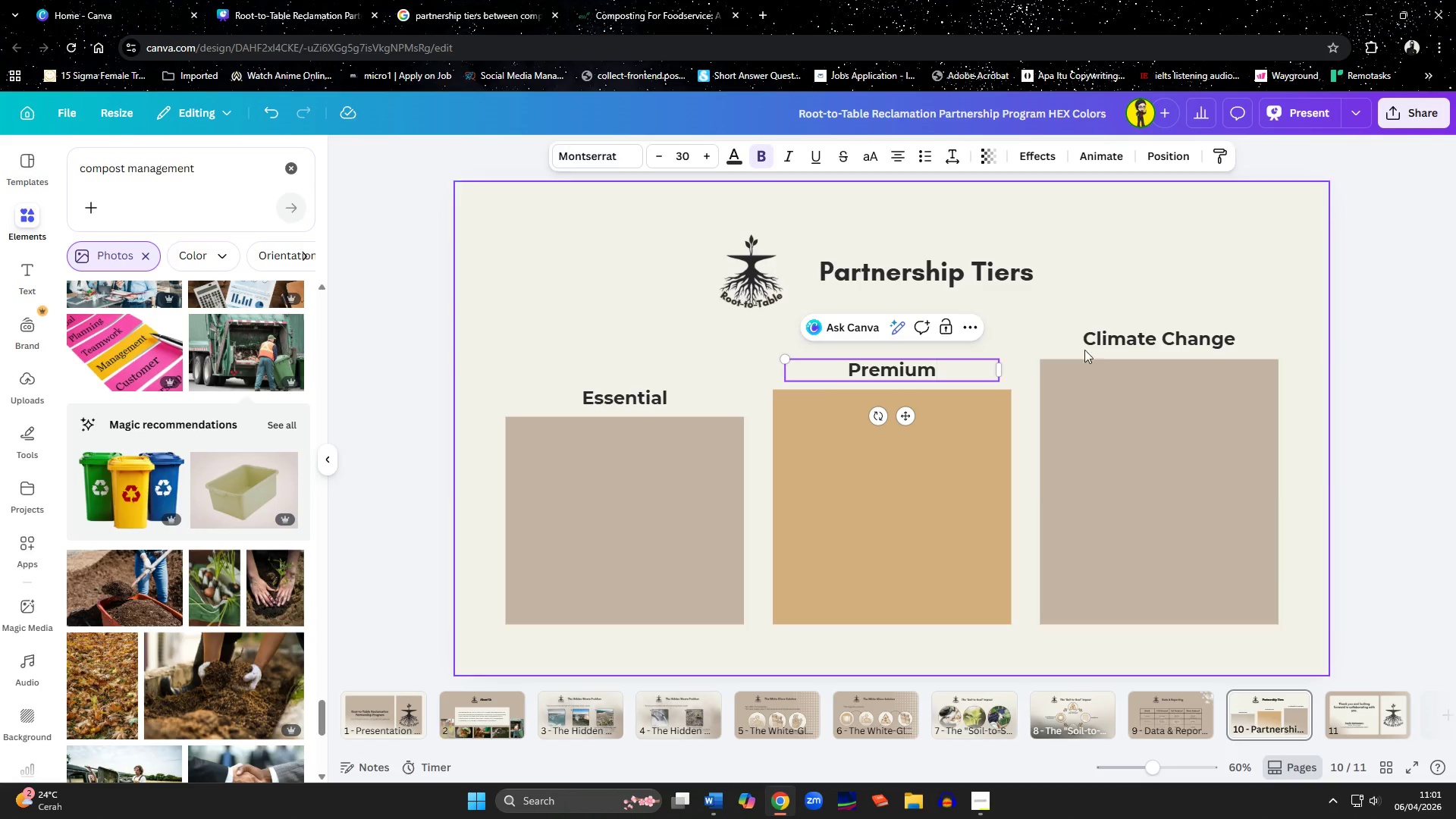 
double_click([1101, 337])
 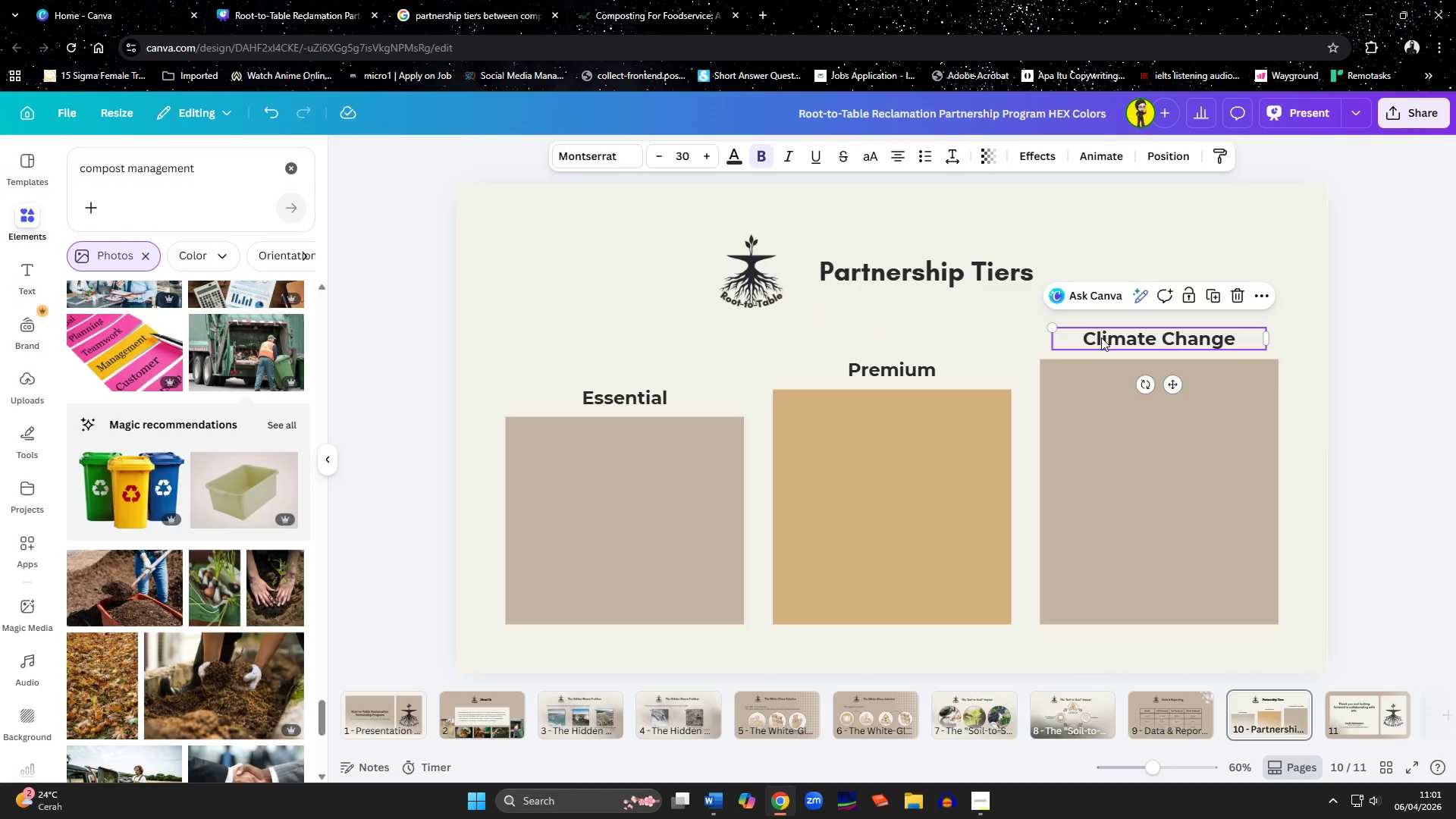 
key(Control+ControlLeft)
 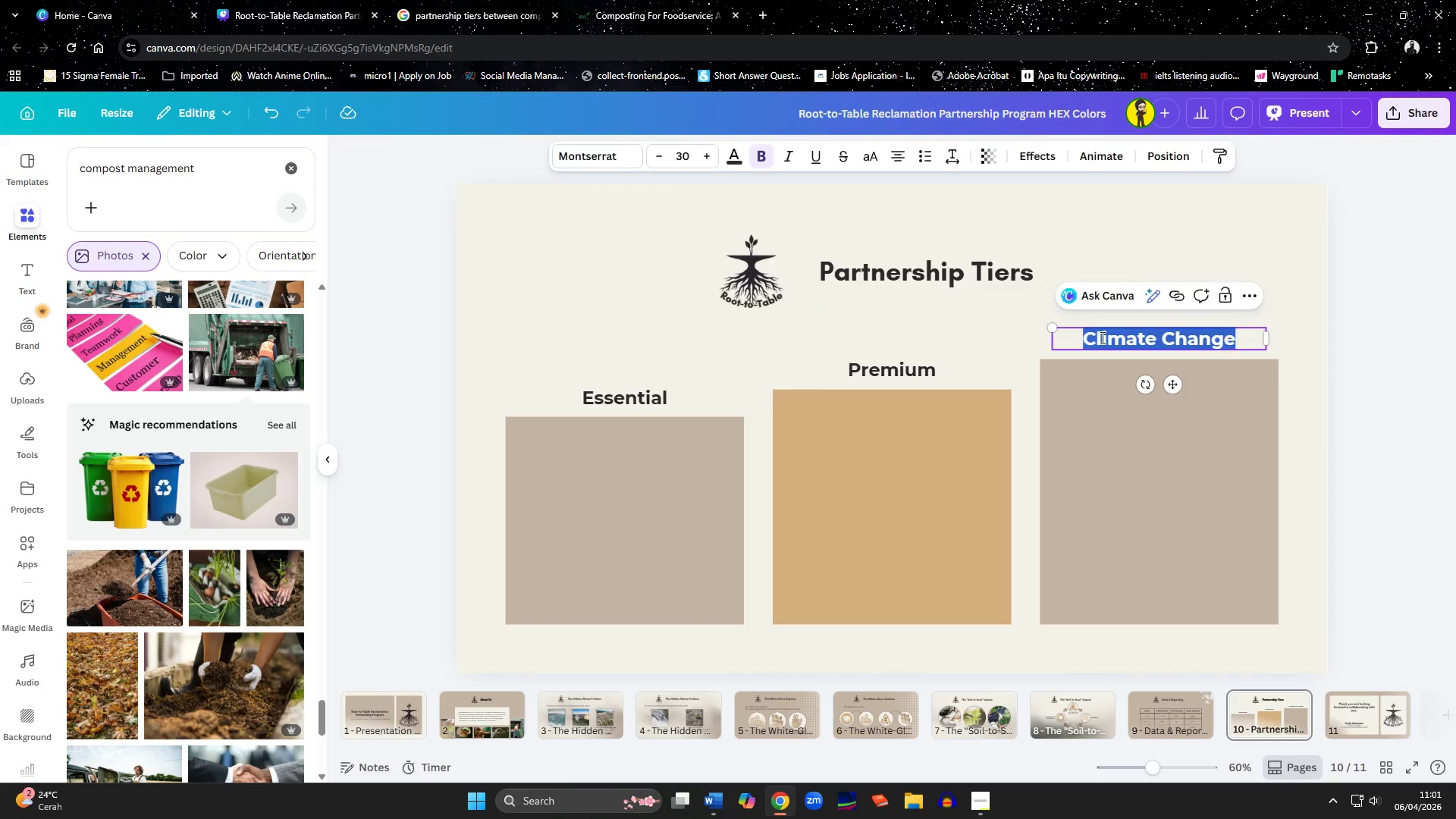 
key(Control+V)
 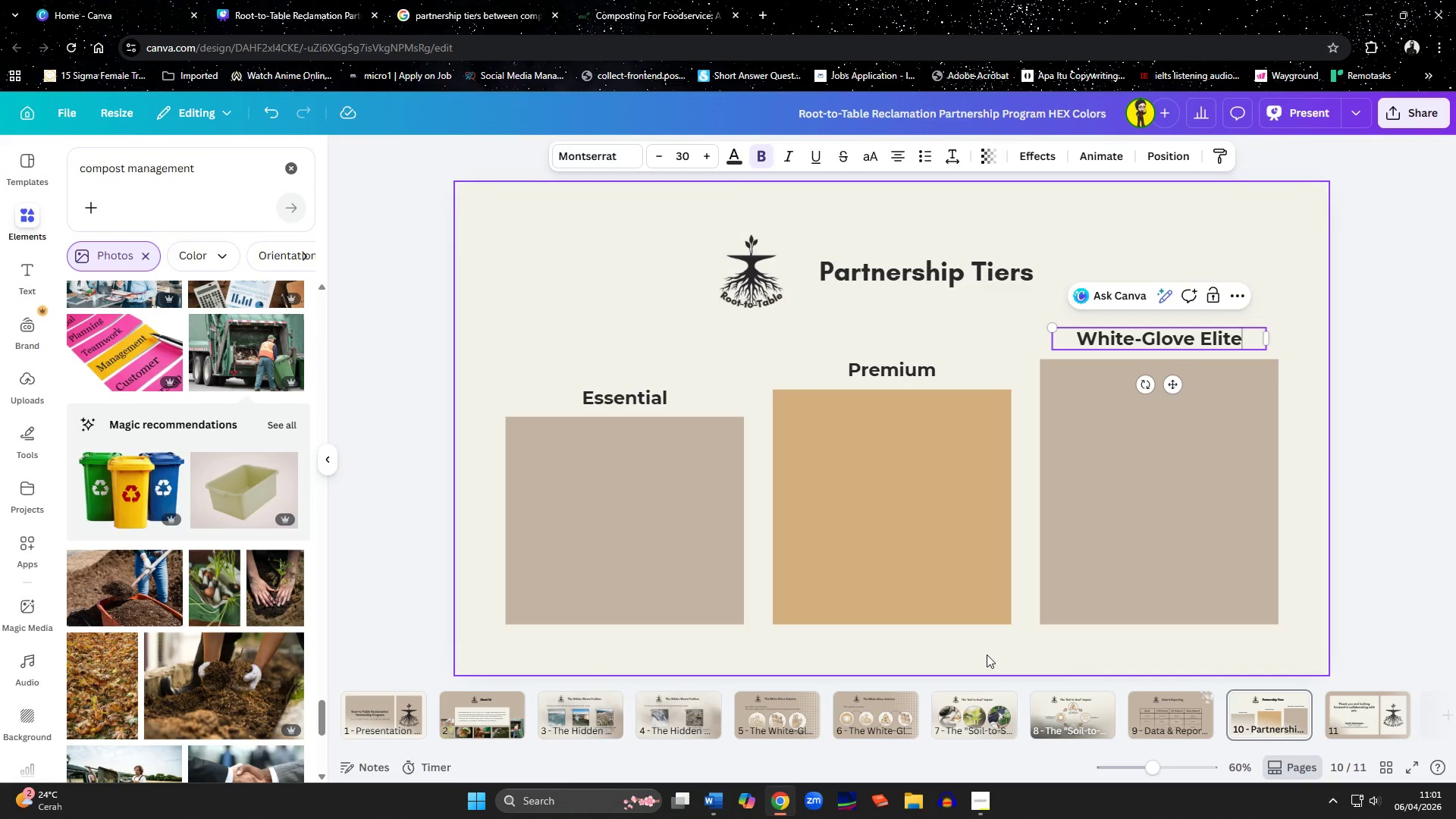 
left_click([984, 651])
 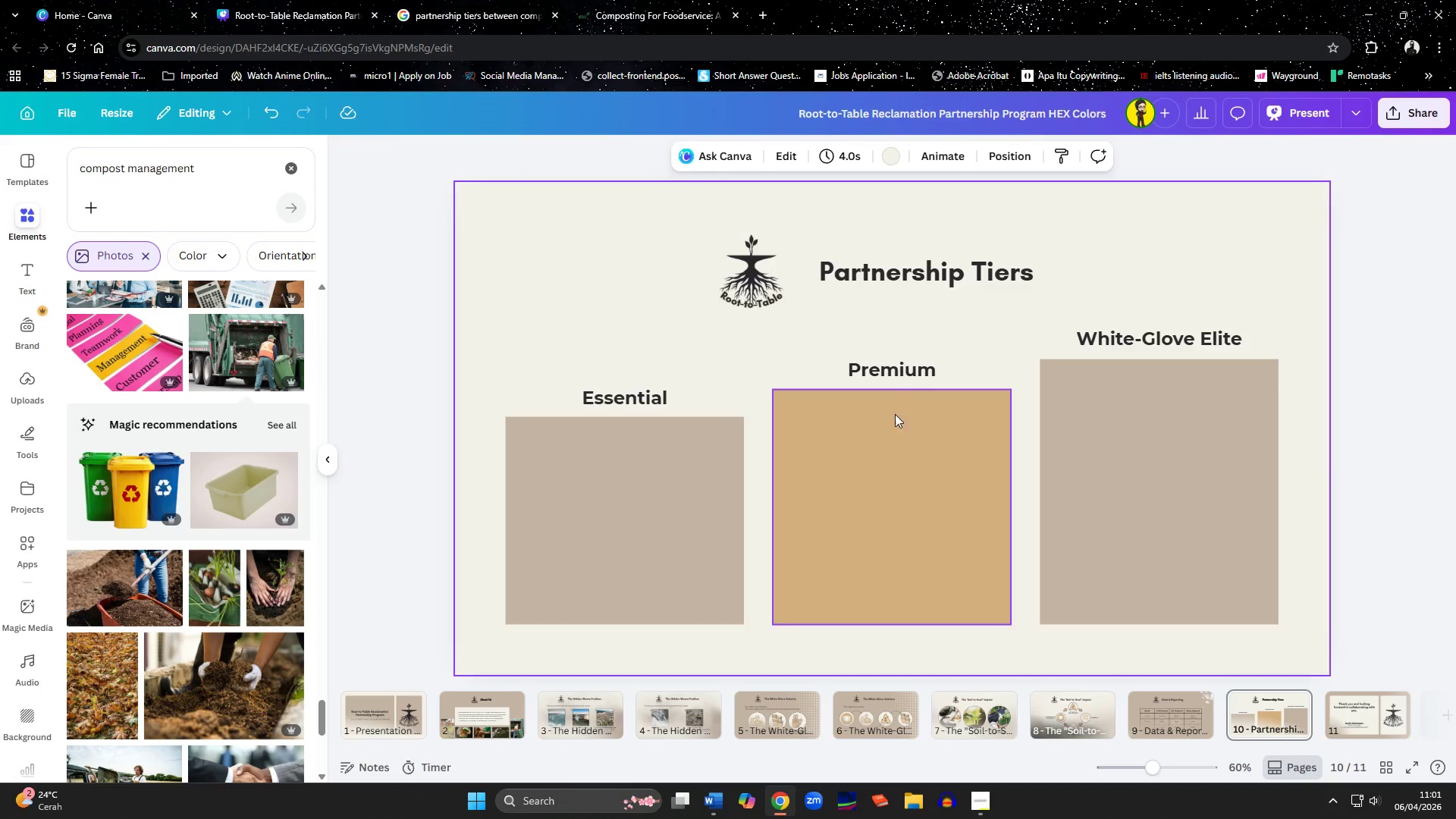 
left_click([893, 369])
 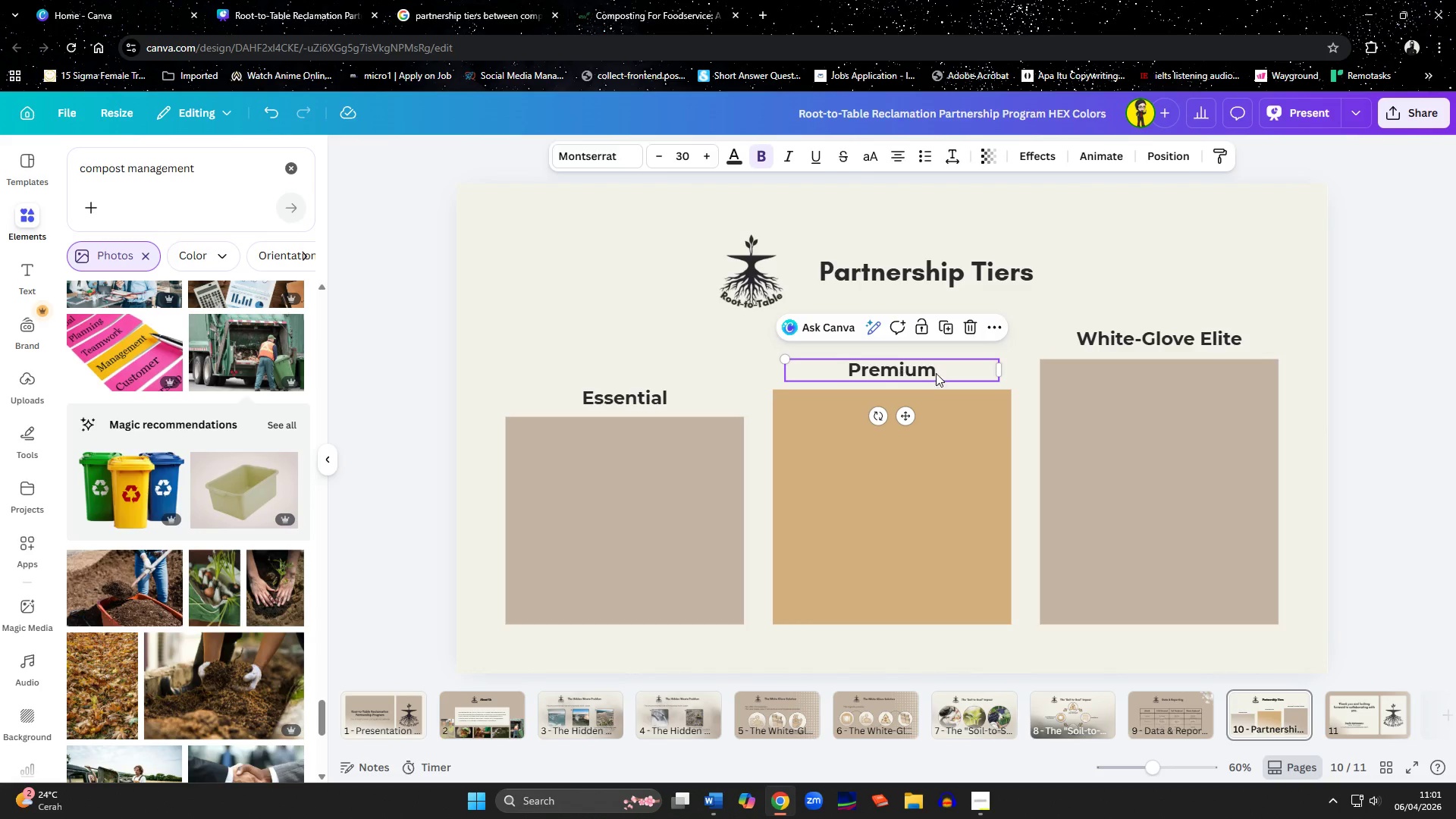 
left_click([946, 375])
 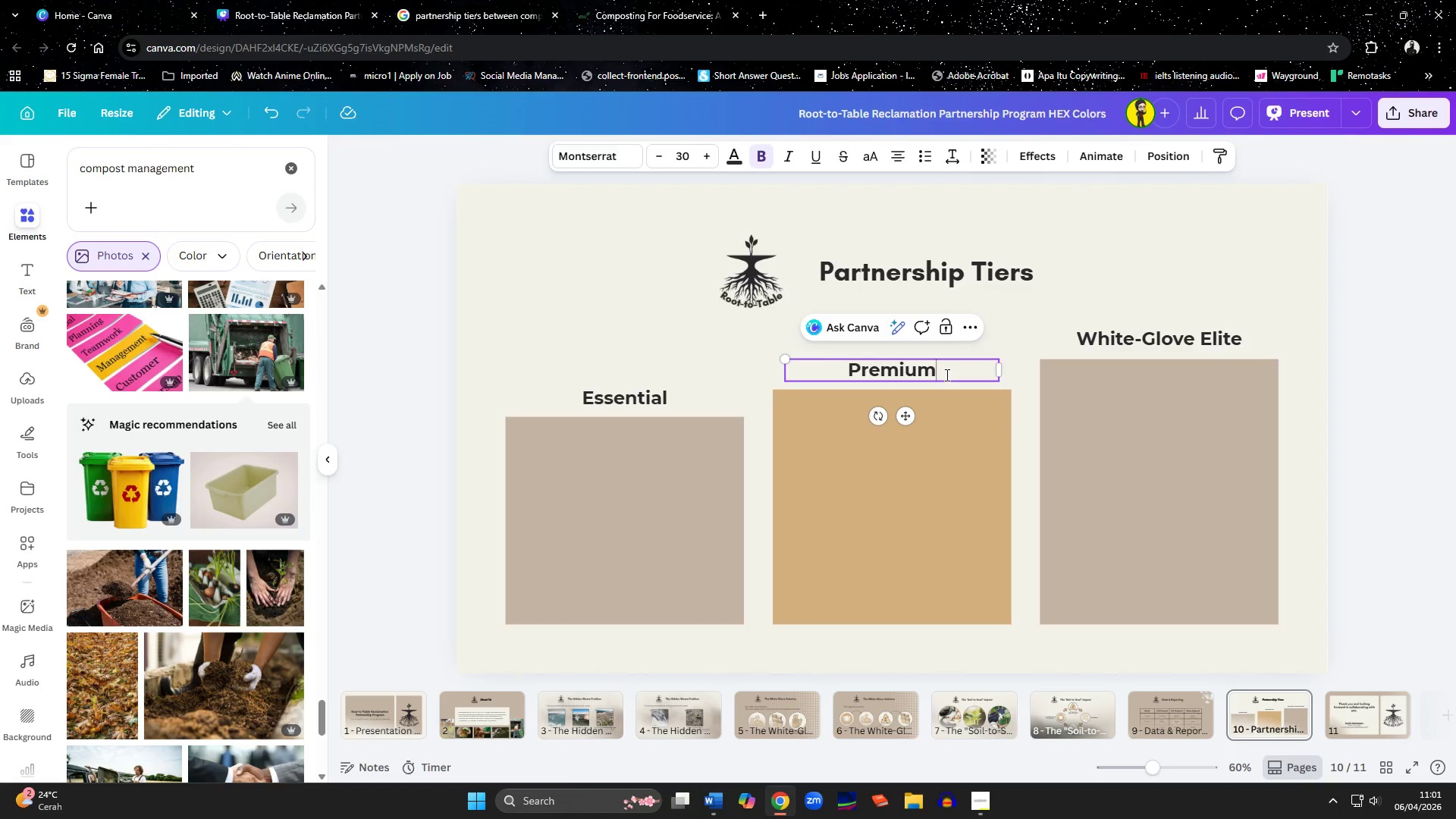 
type( (Most Popular)_)
key(Backspace)
 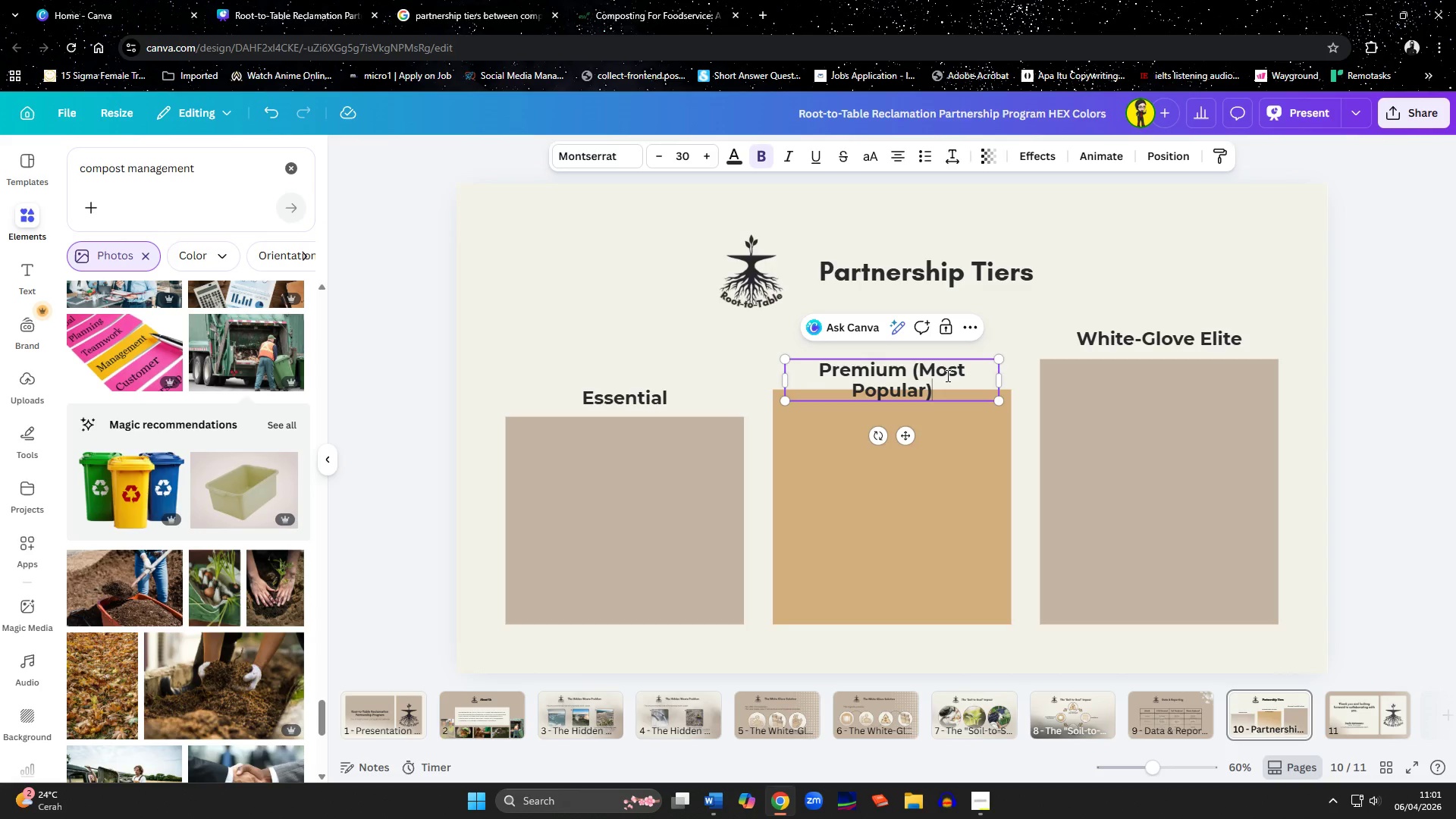 
wait(7.97)
 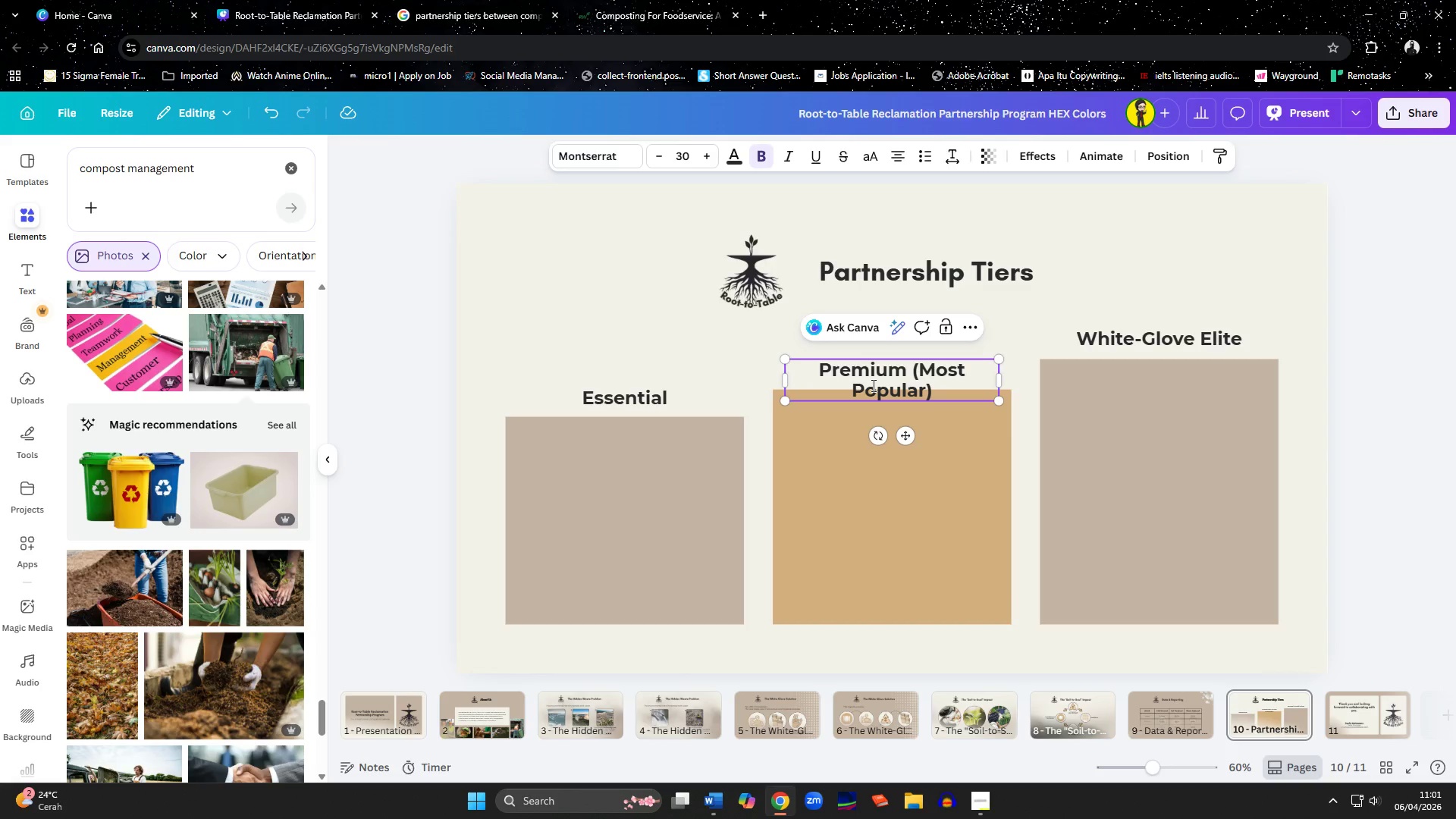 
left_click_drag(start_coordinate=[779, 377], to_coordinate=[770, 377])
 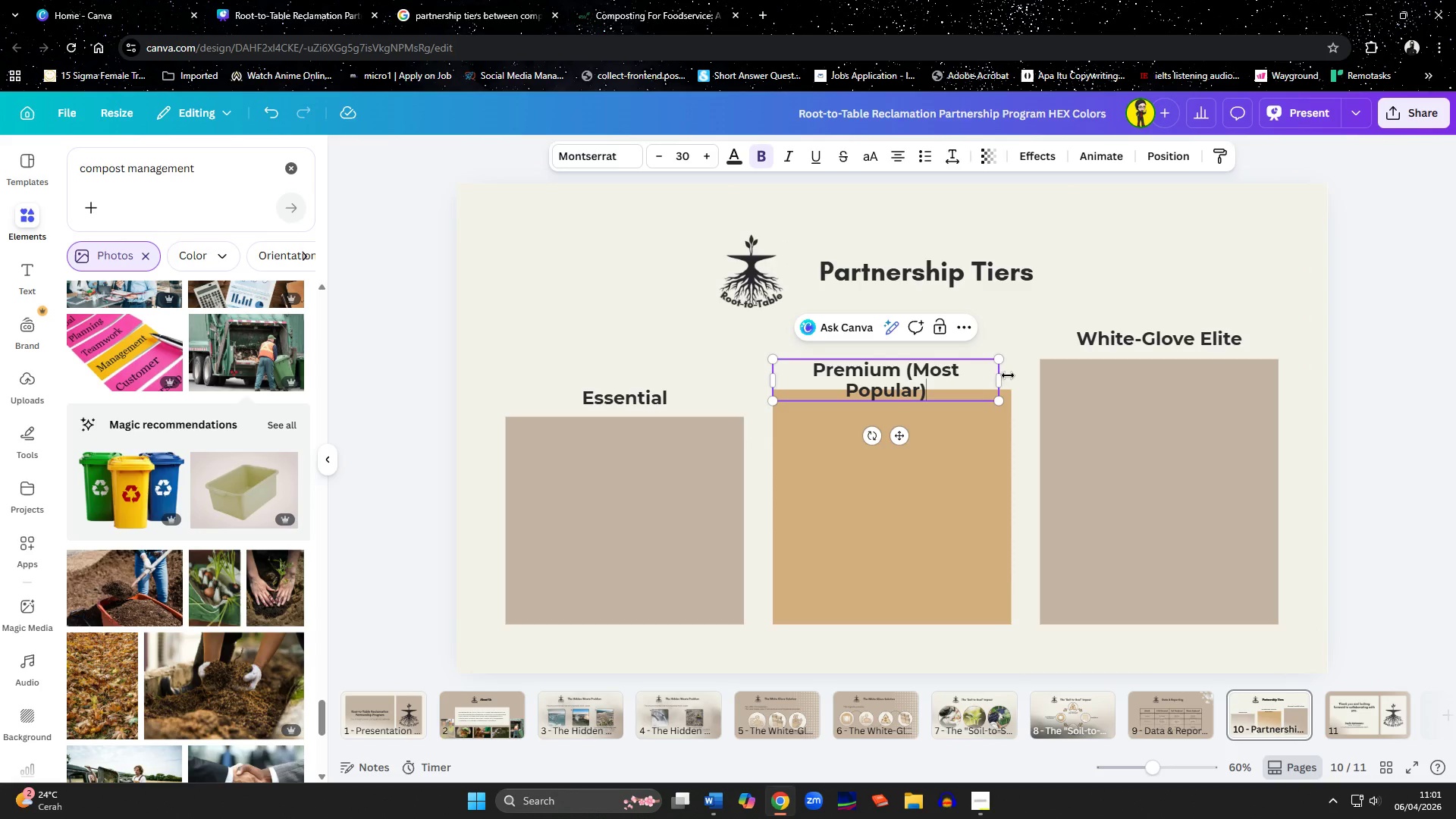 
left_click_drag(start_coordinate=[1004, 376], to_coordinate=[1015, 376])
 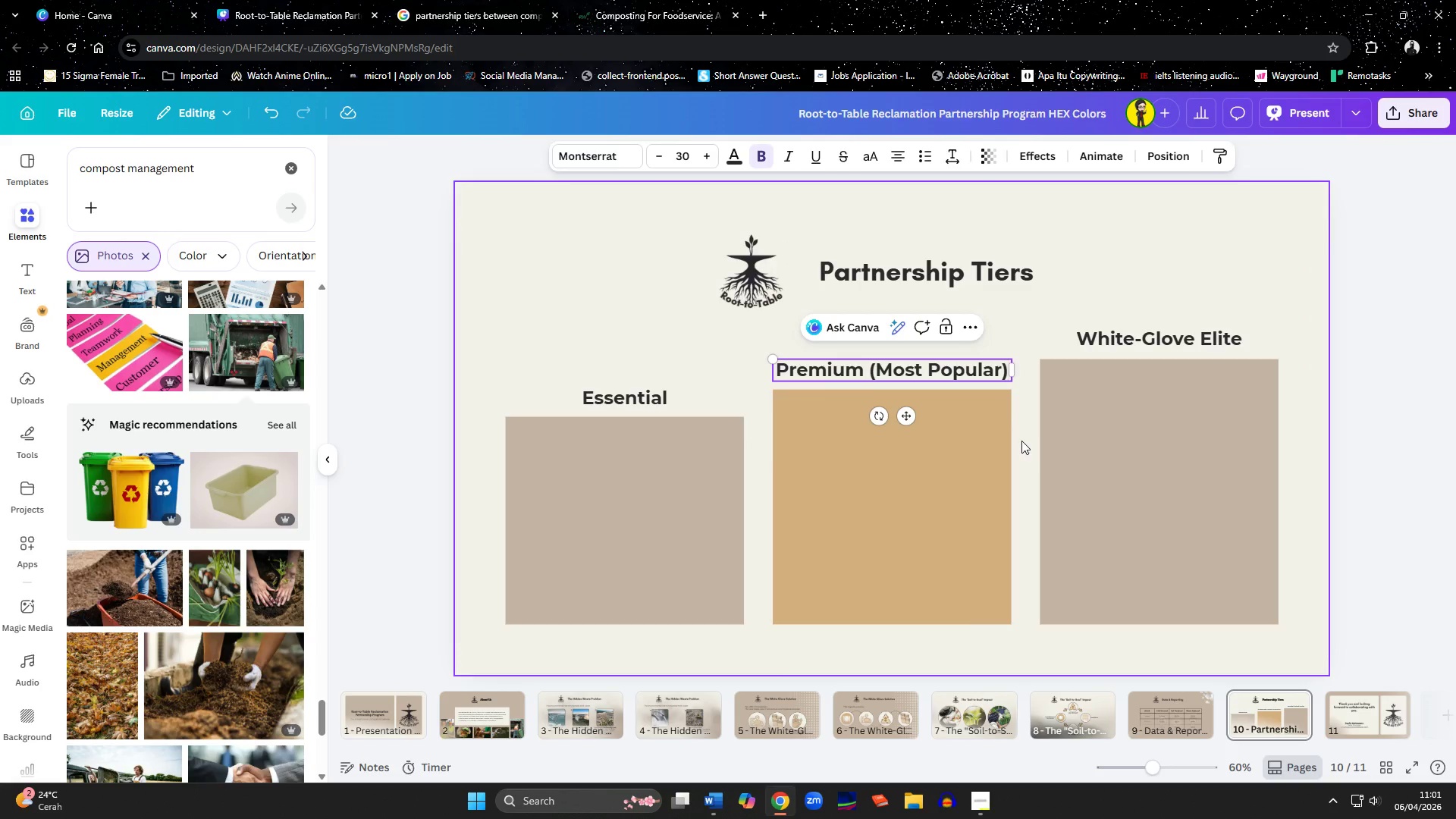 
left_click([1031, 457])
 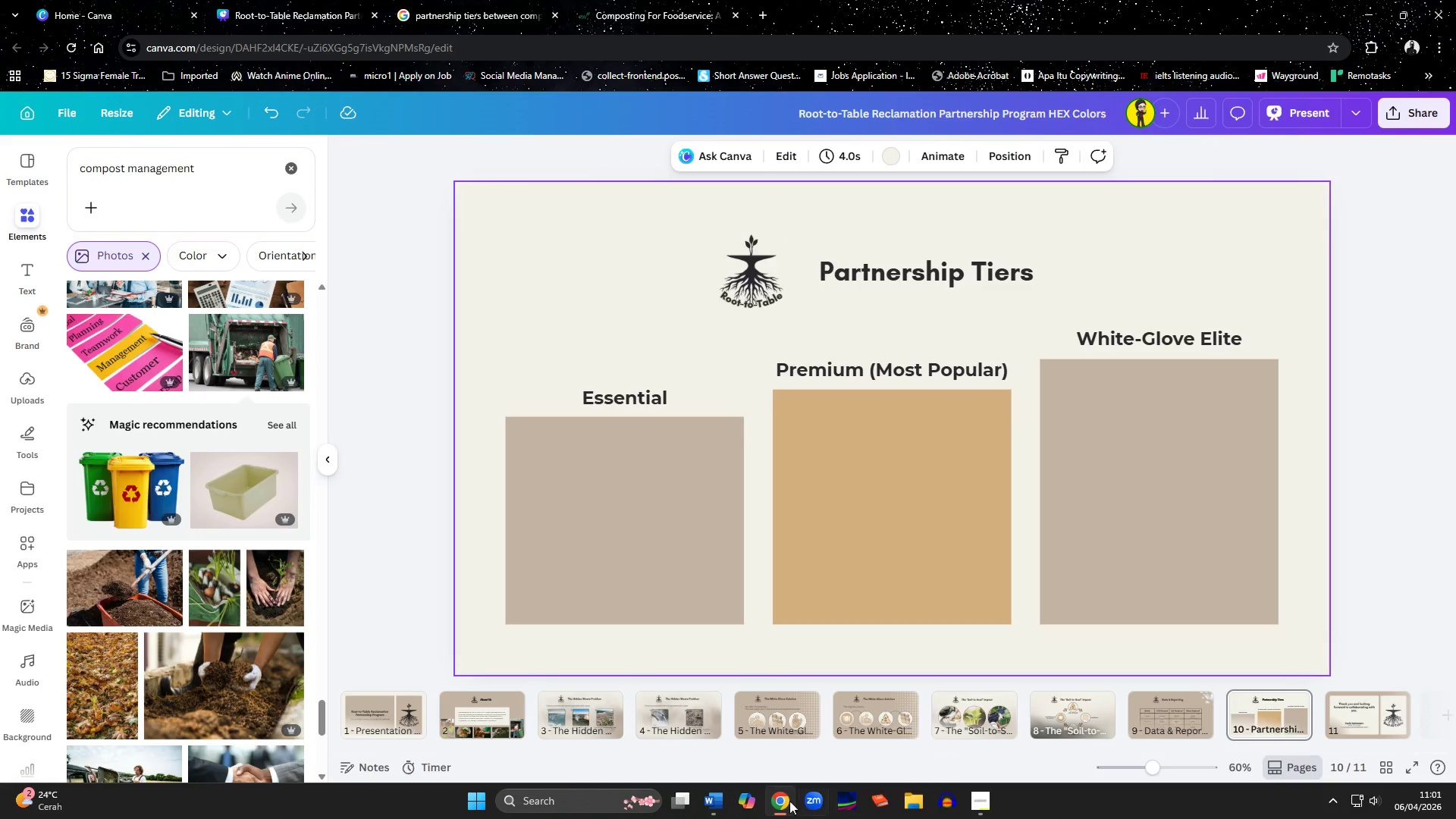 
left_click([722, 801])
 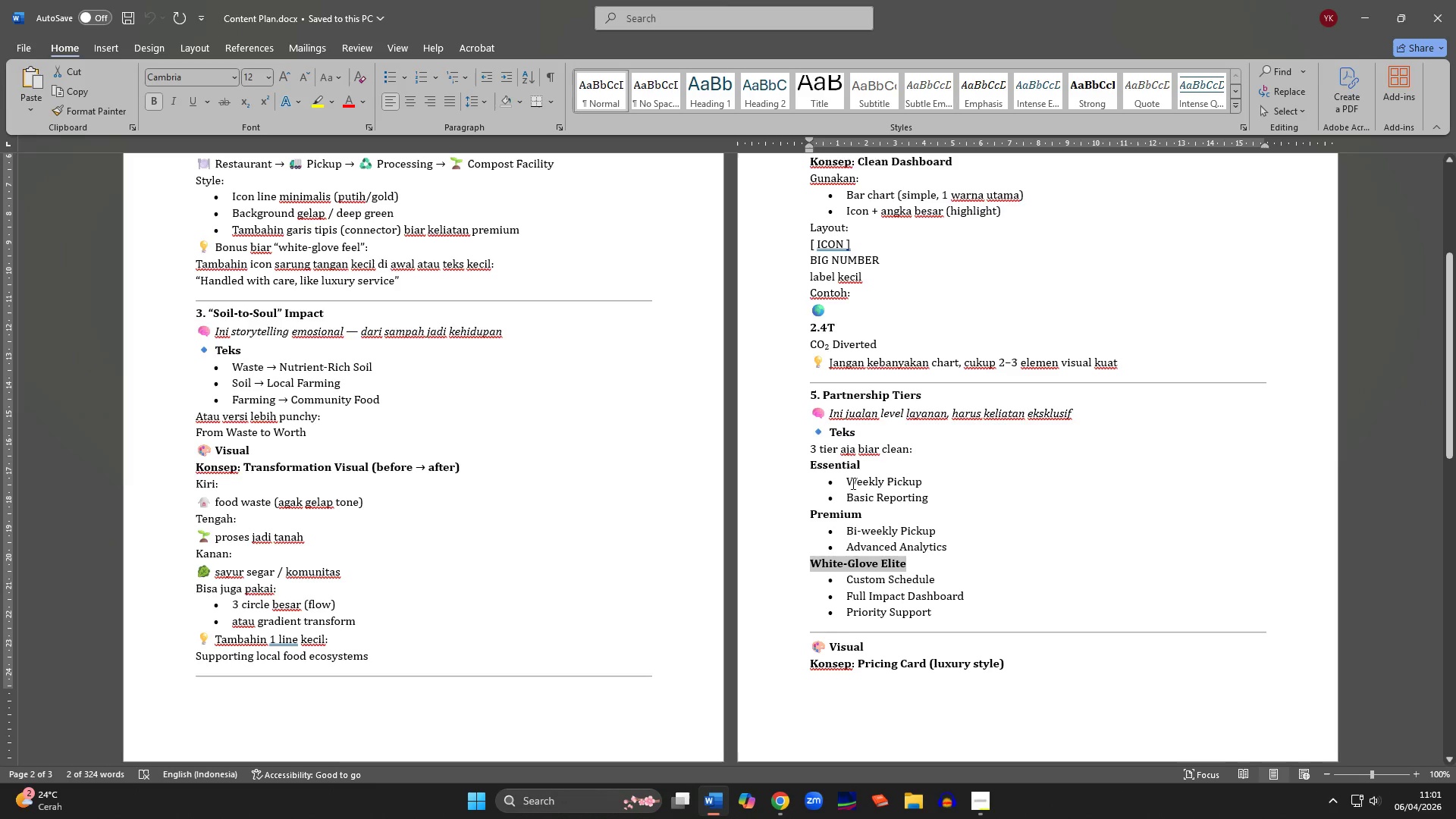 
left_click_drag(start_coordinate=[850, 482], to_coordinate=[932, 499])
 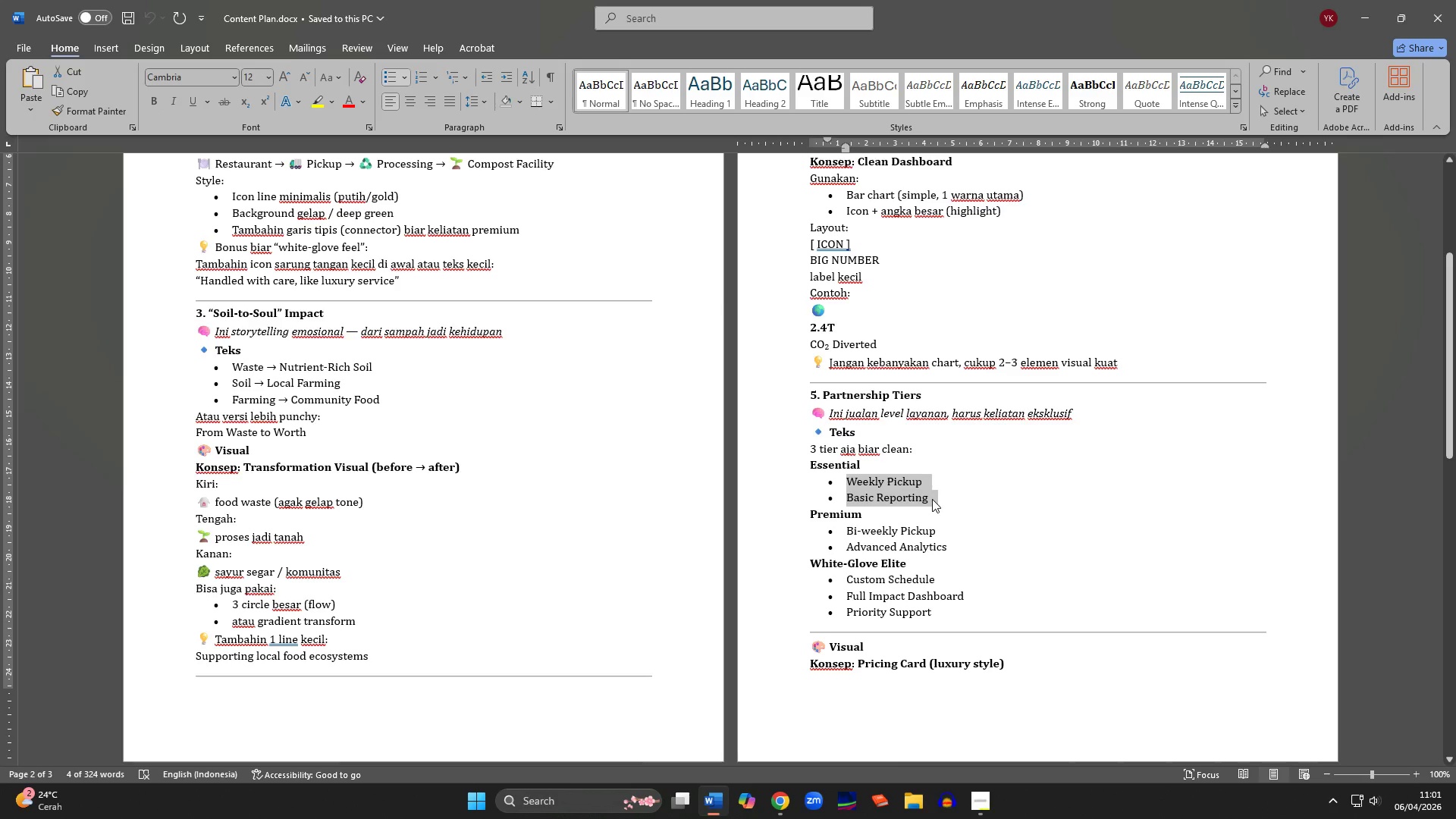 
key(Control+C)
 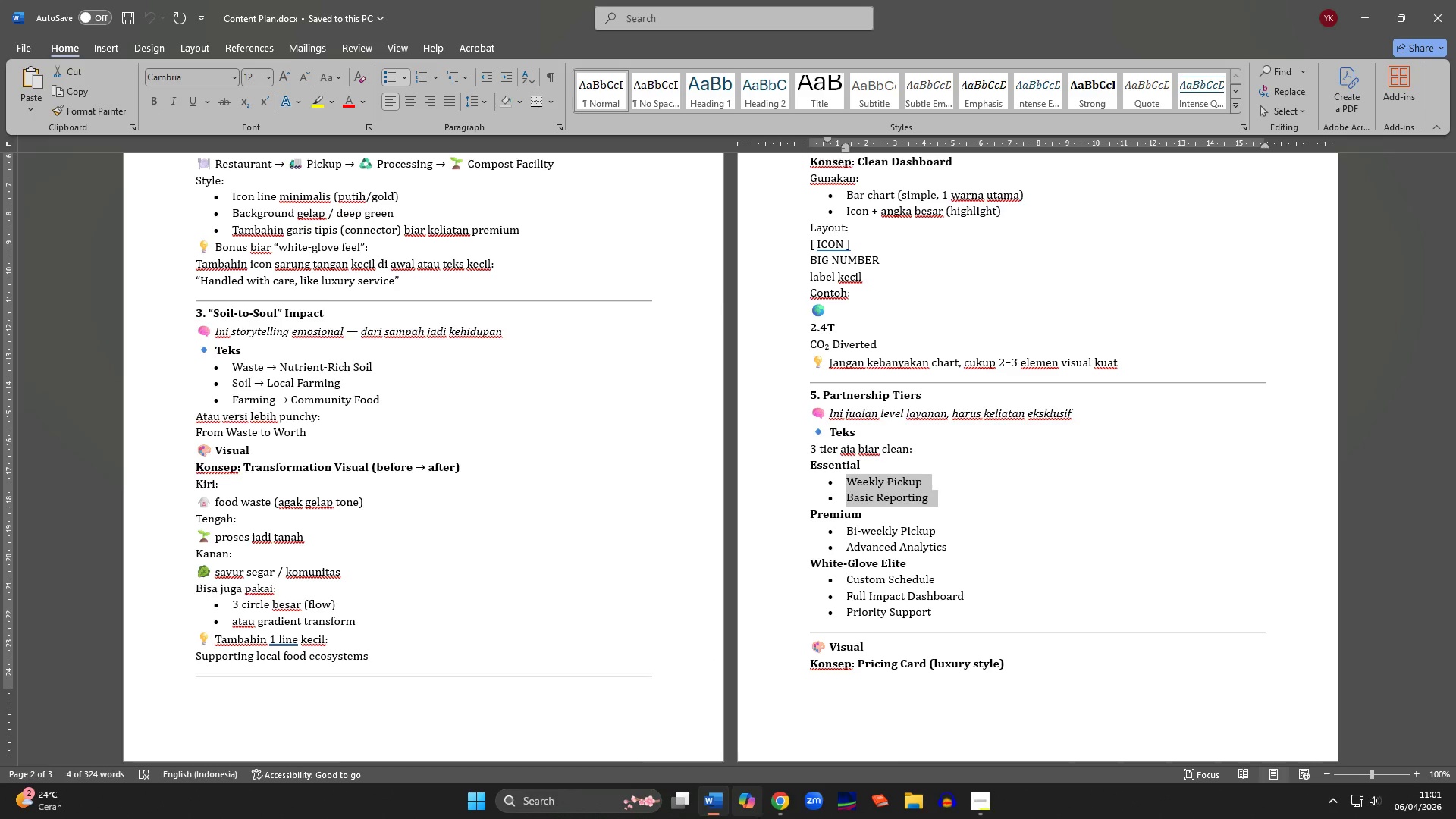 
left_click([779, 811])
 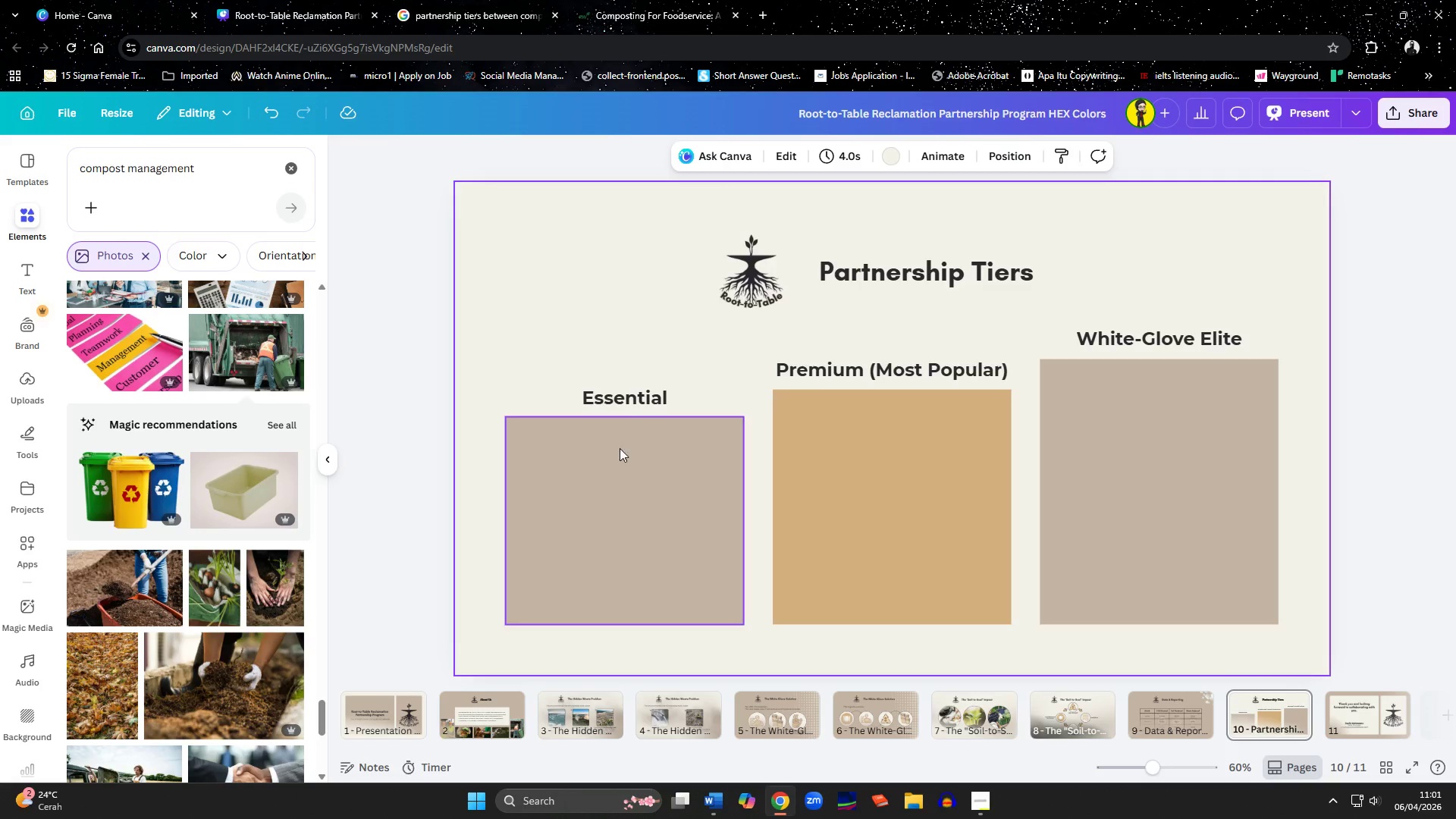 
left_click([629, 407])
 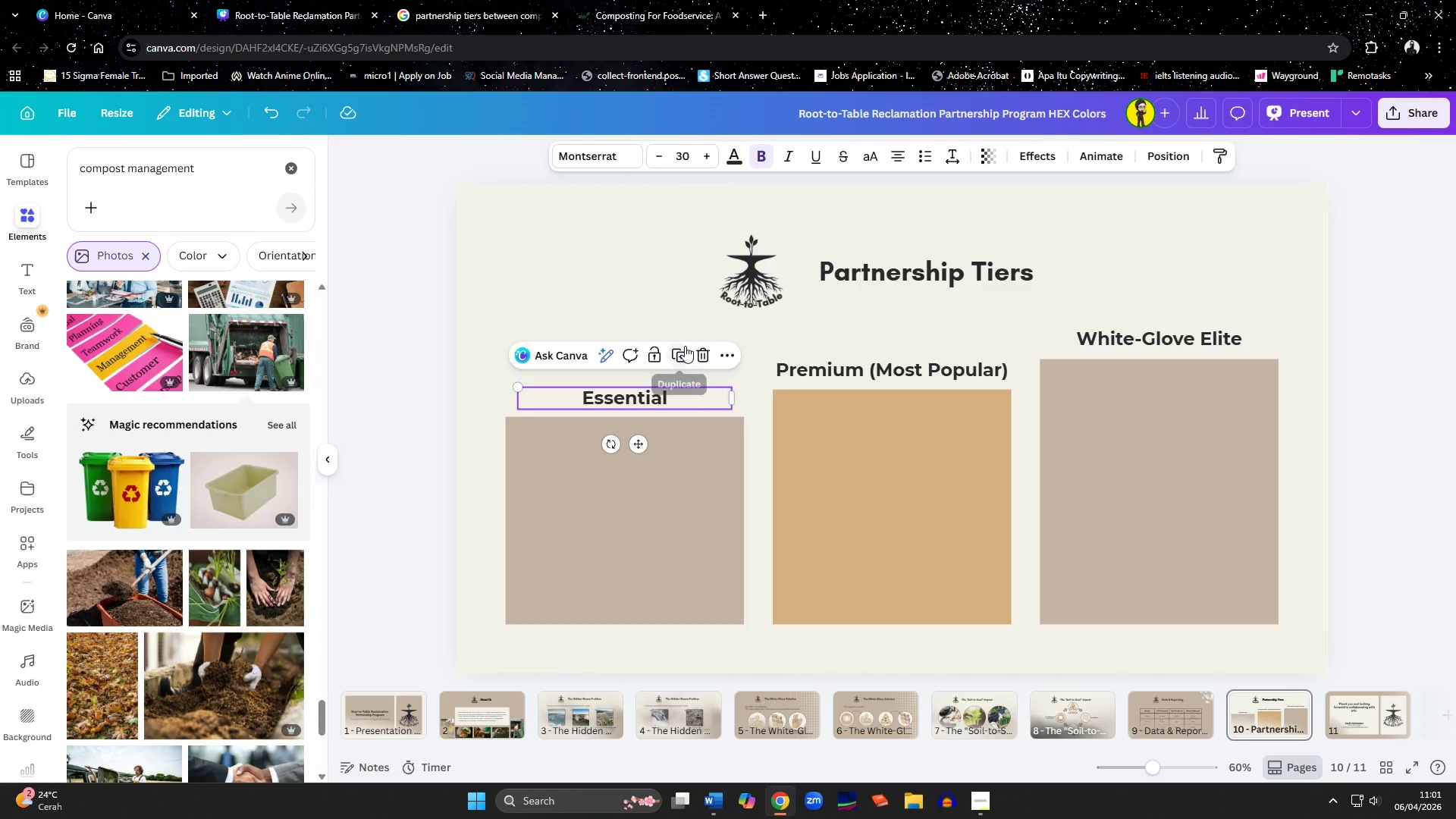 
left_click([682, 346])
 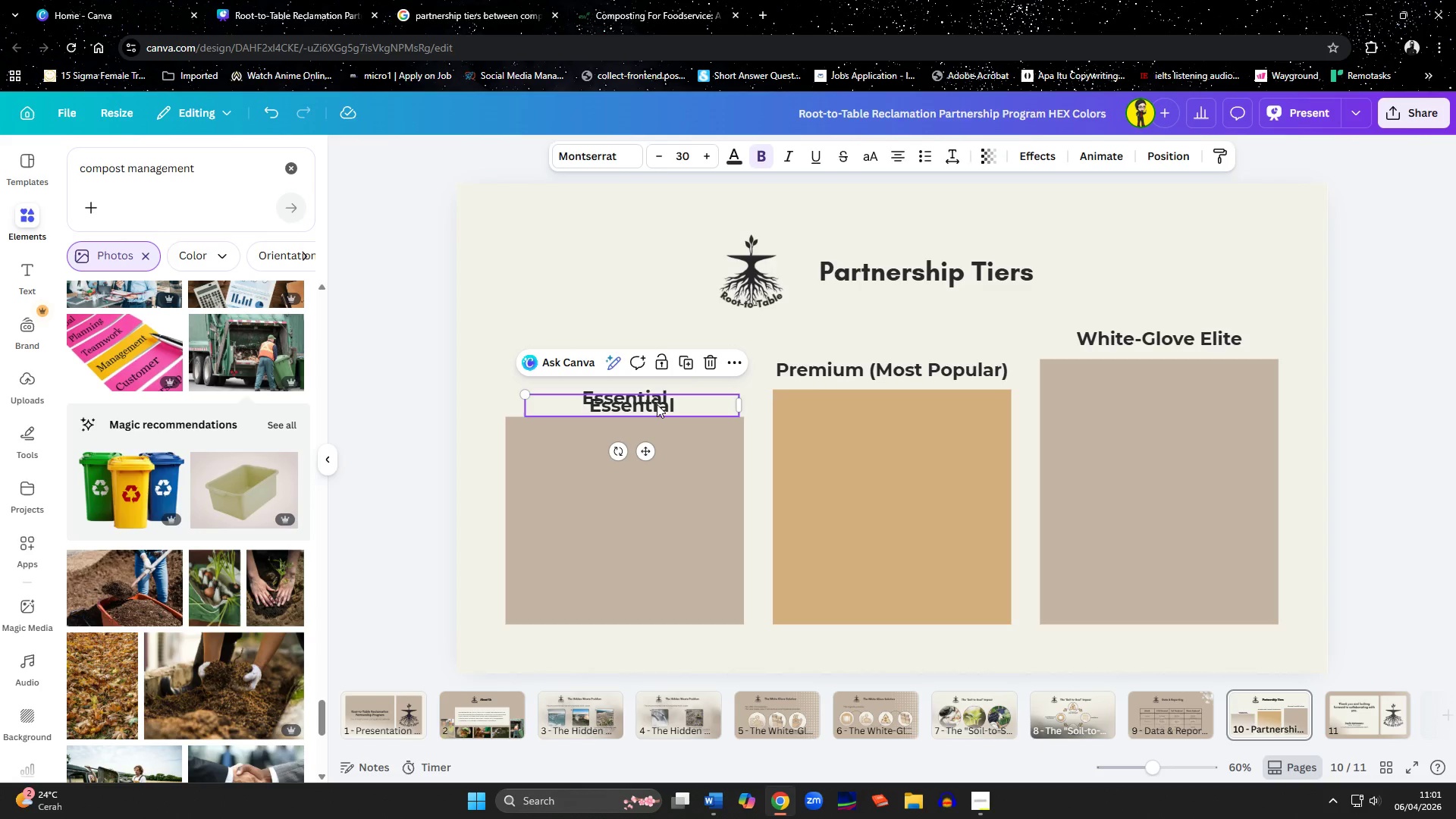 
left_click_drag(start_coordinate=[655, 408], to_coordinate=[649, 453])
 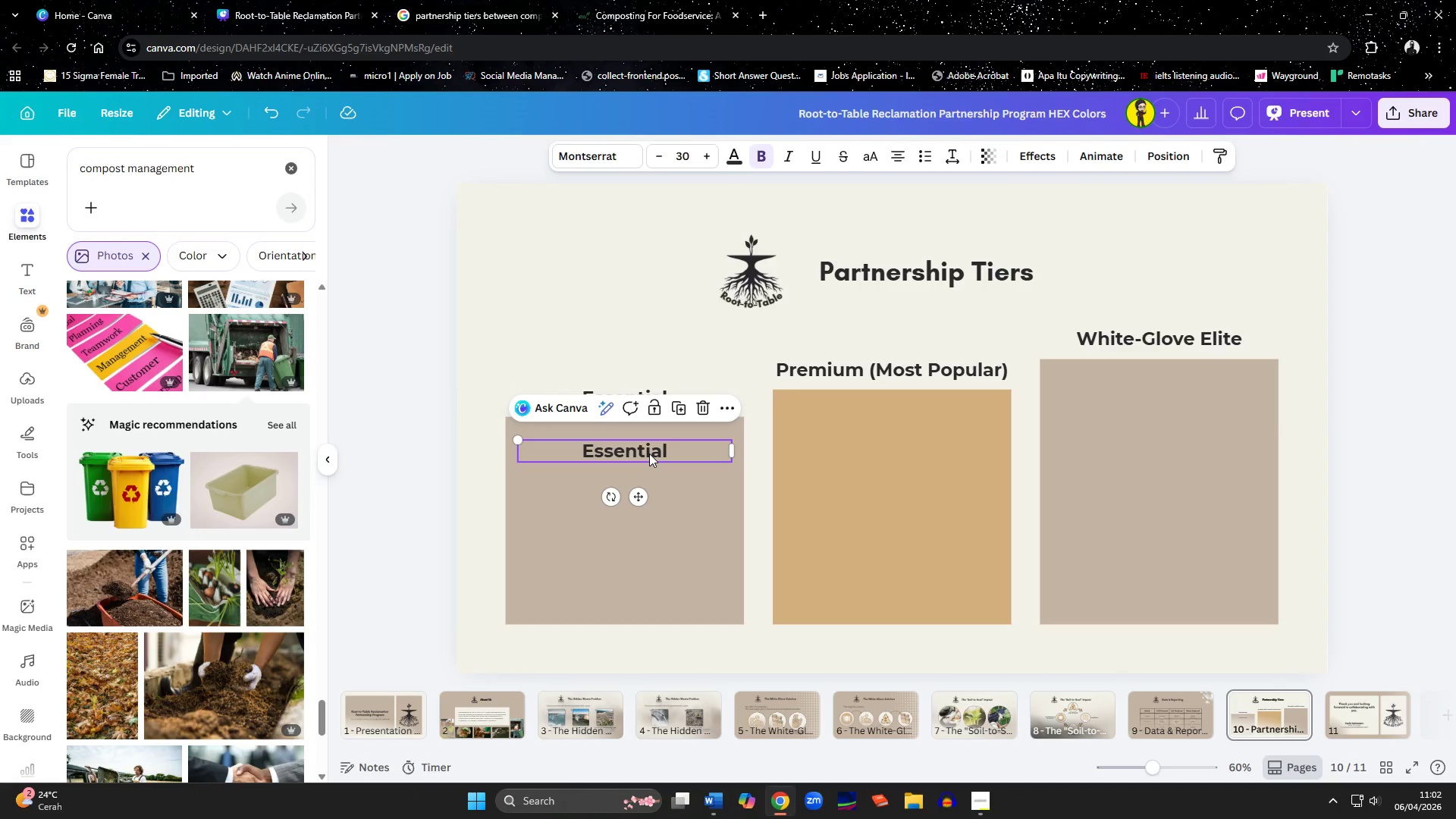 
left_click([649, 453])
 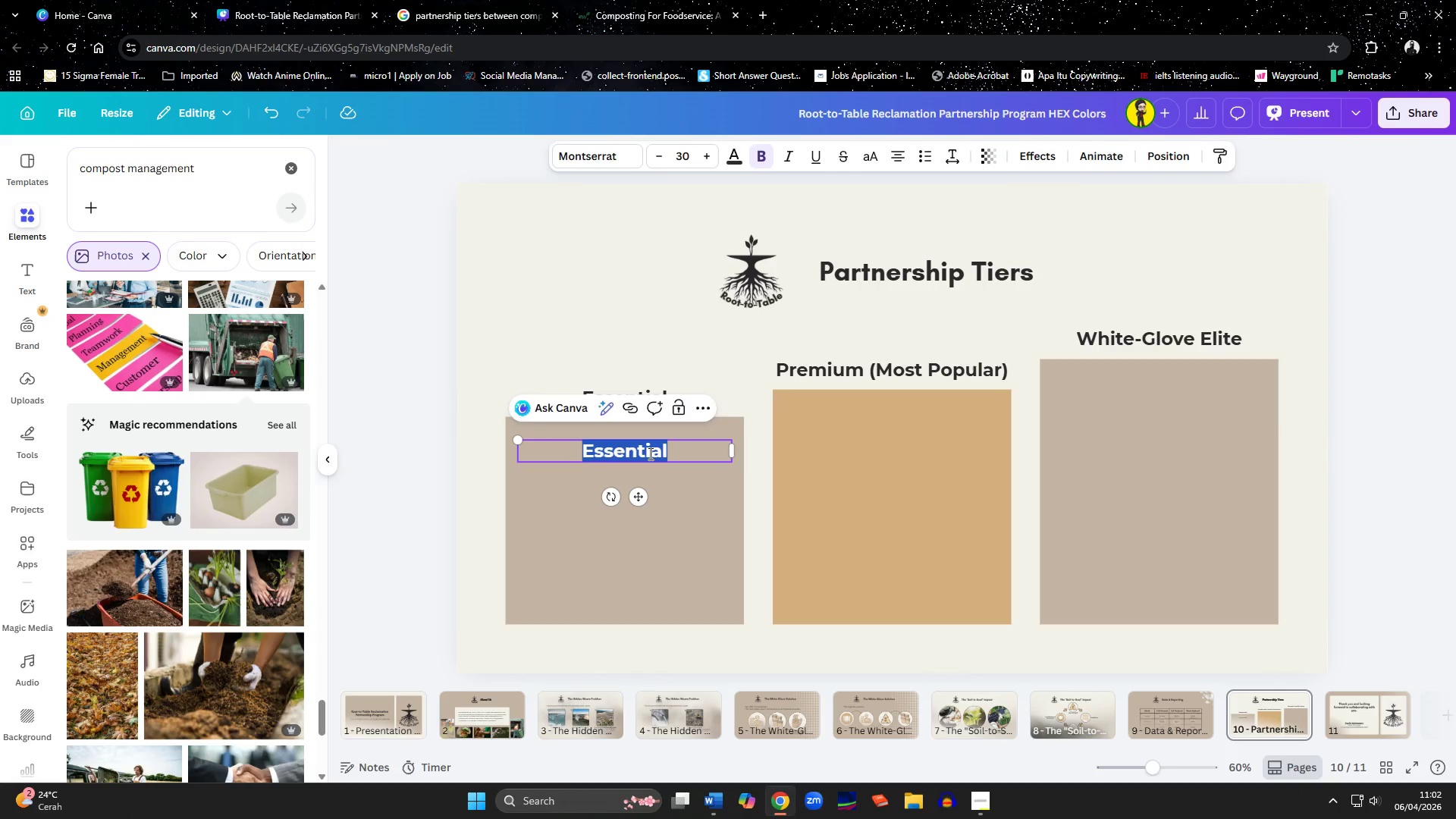 
key(Control+V)
 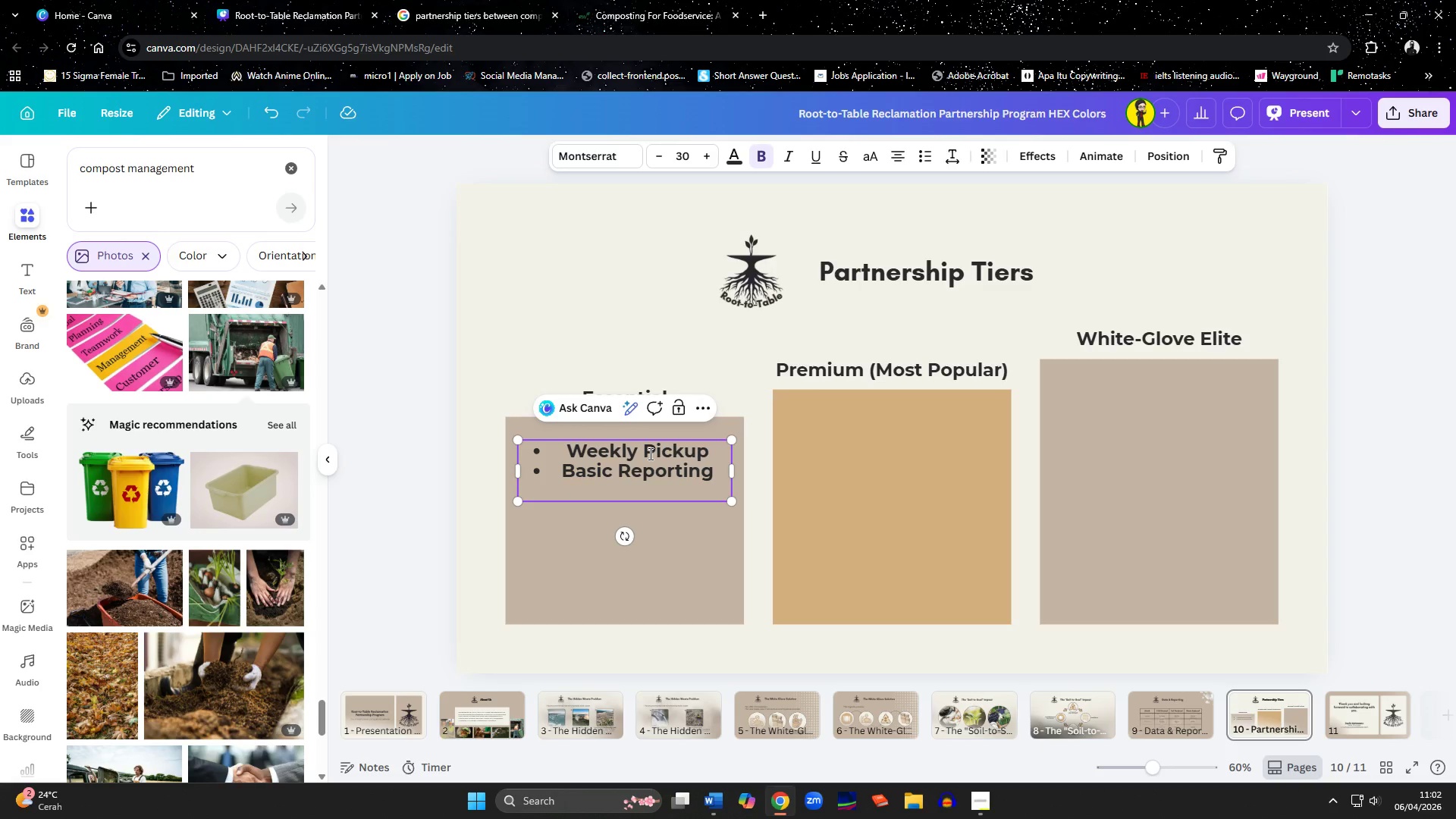 
key(Backspace)
 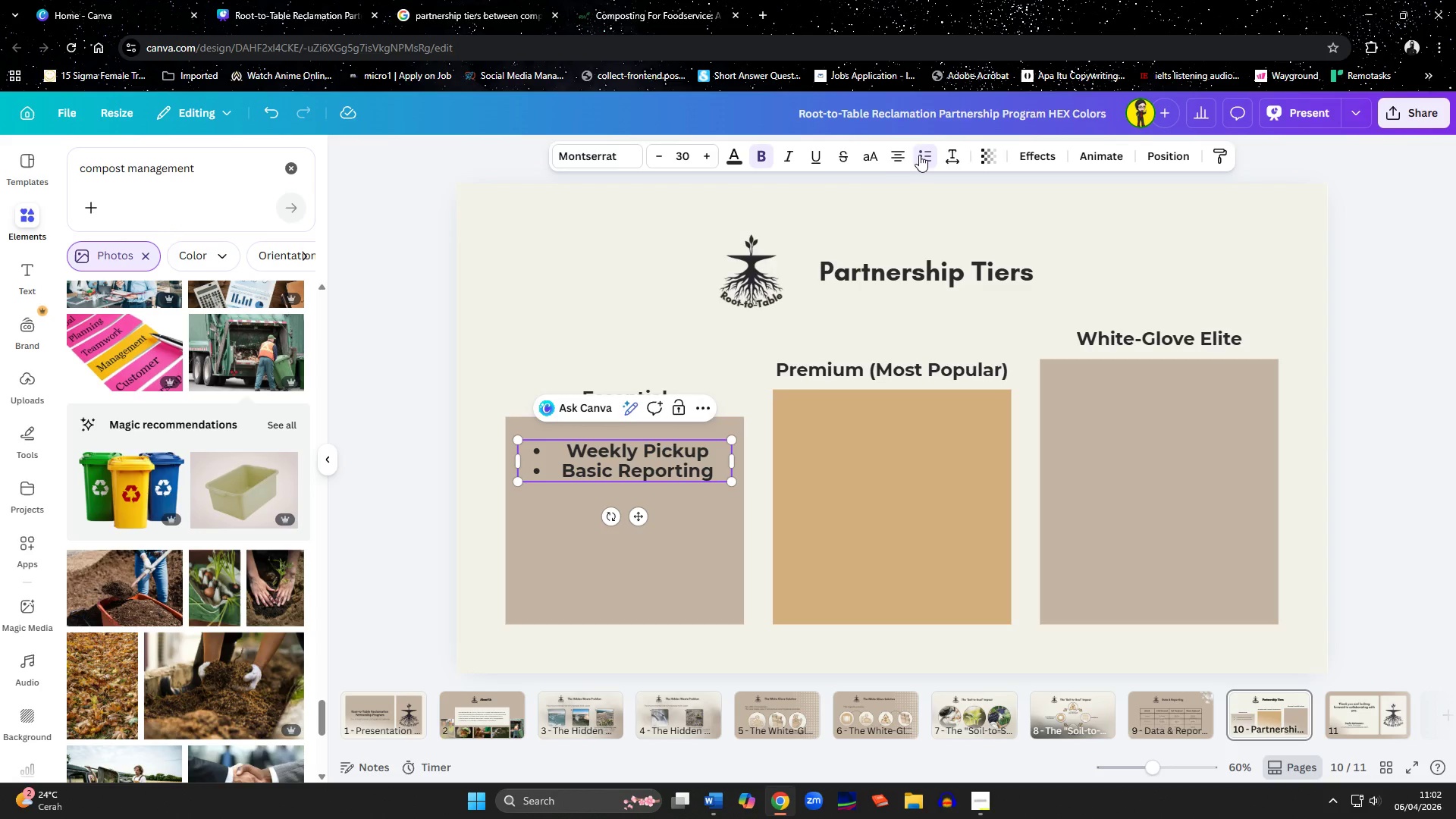 
key(Control+A)
 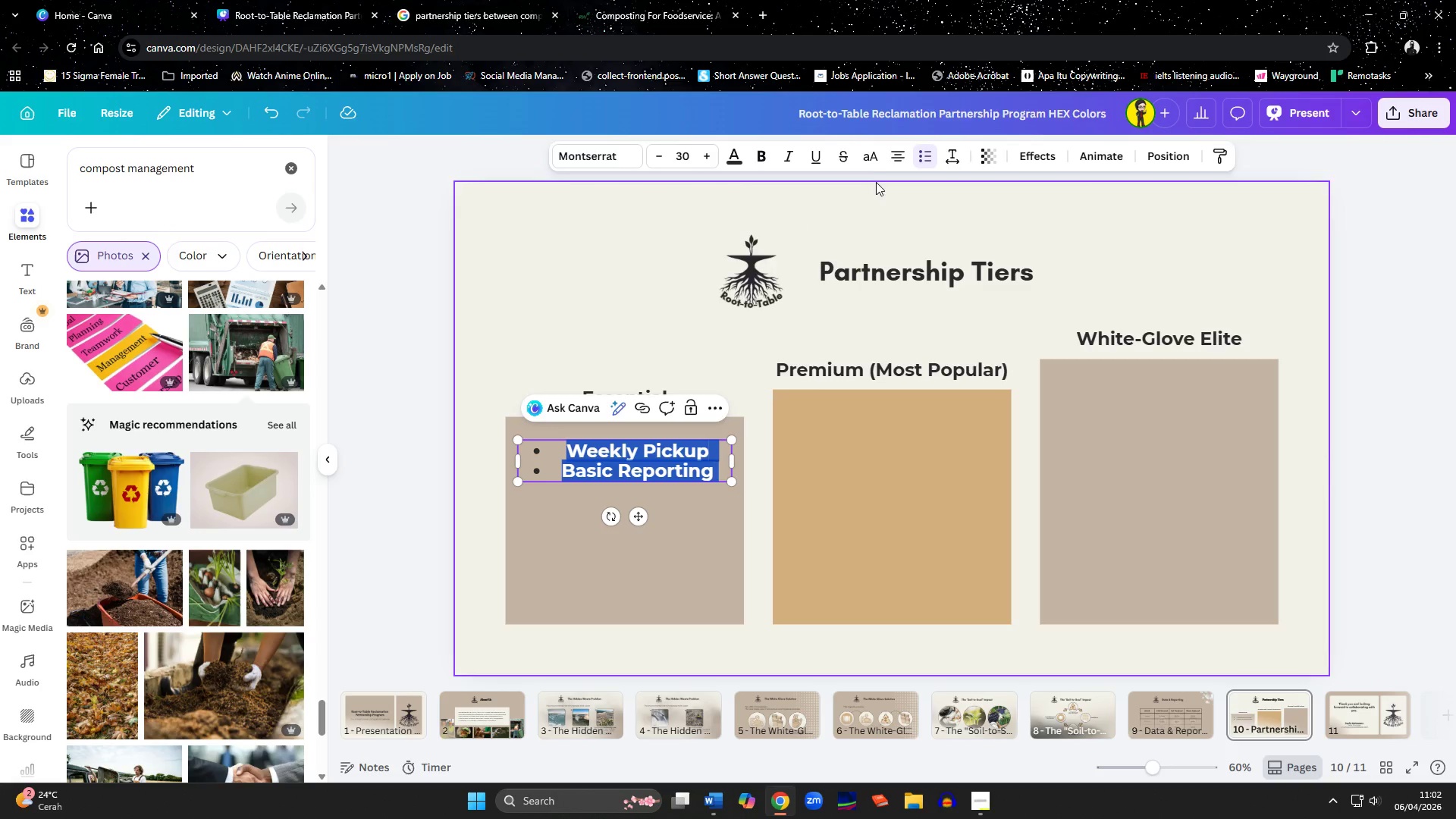 
left_click([904, 158])
 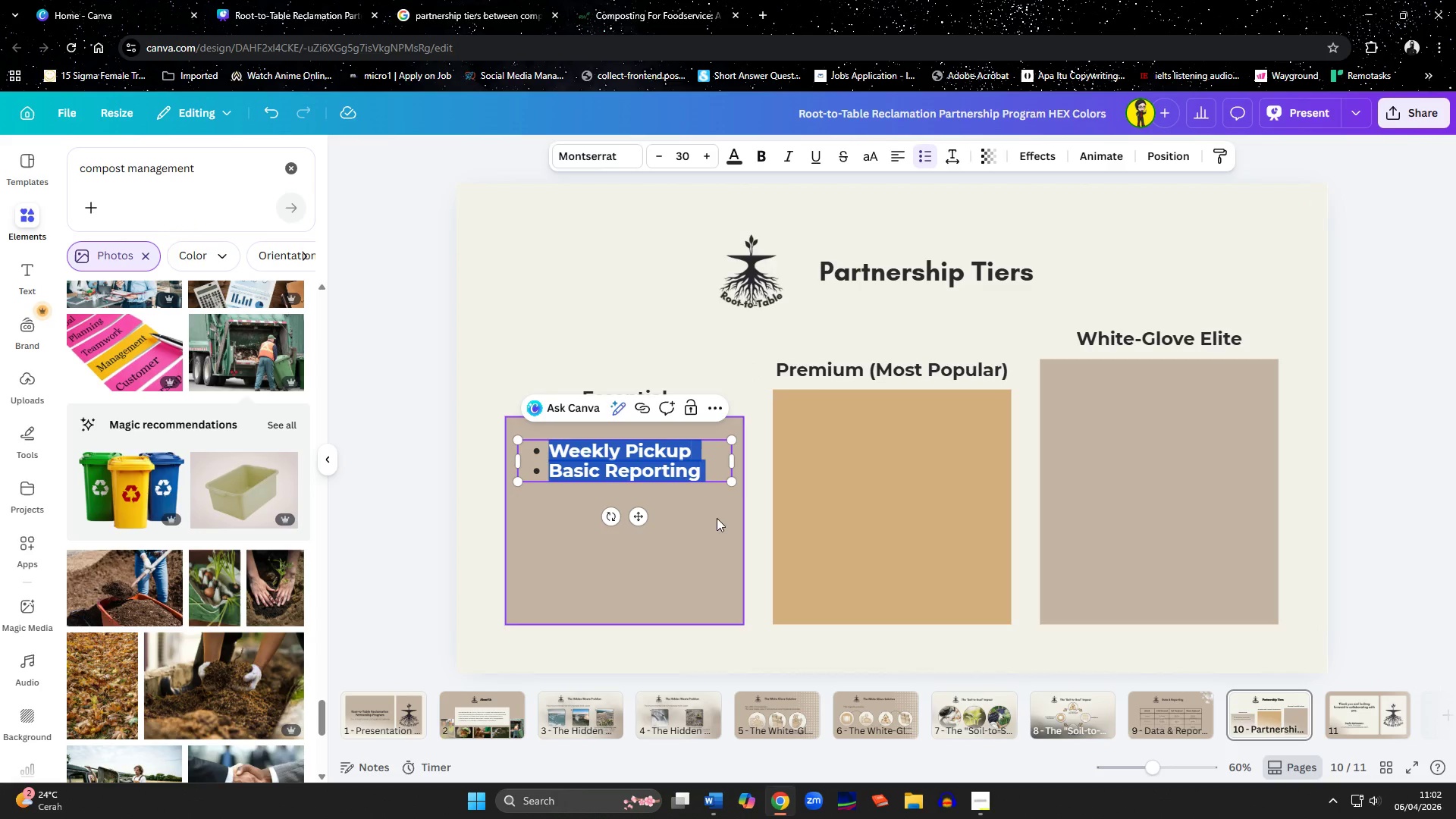 
left_click([714, 538])
 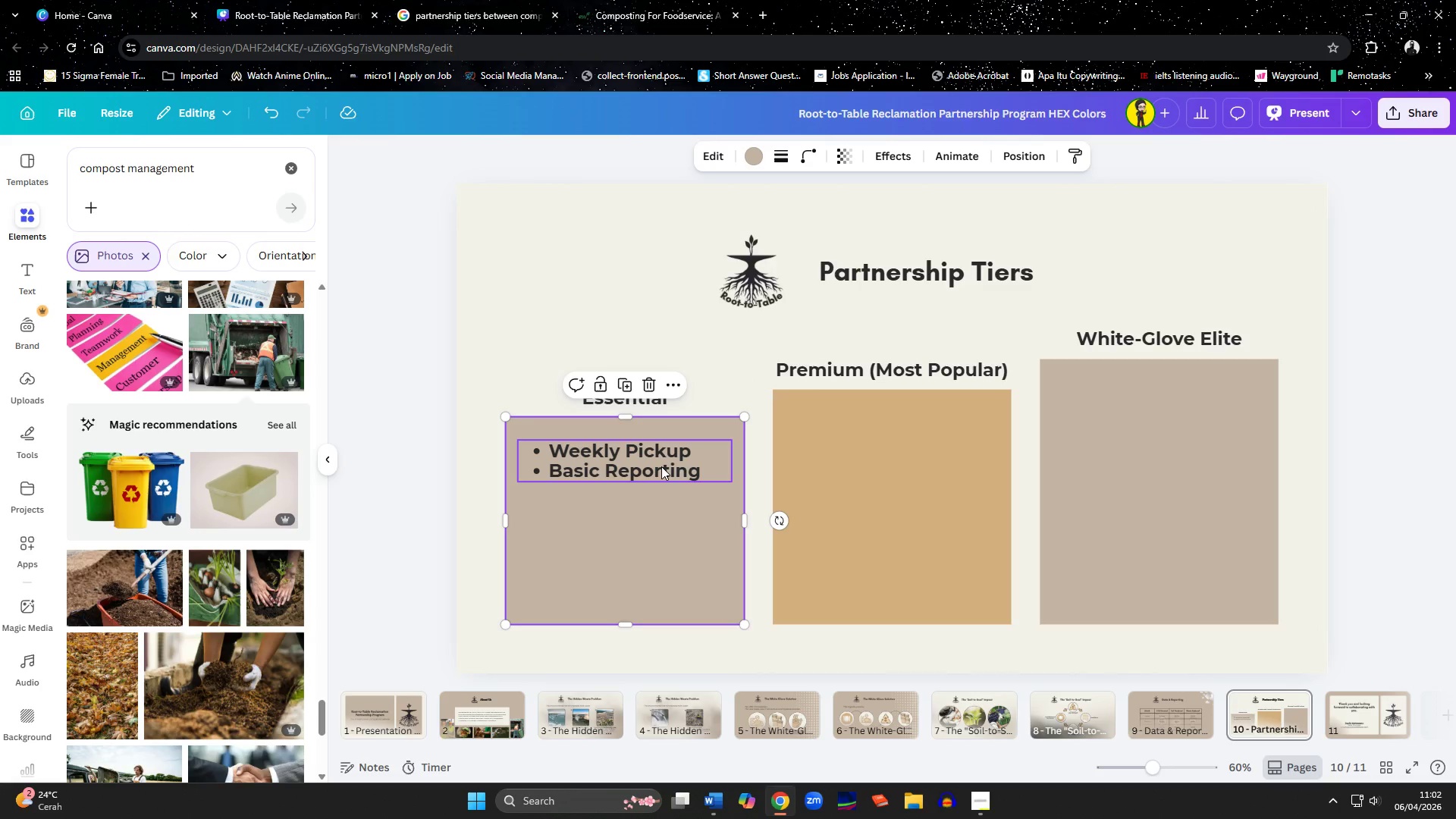 
double_click([661, 466])
 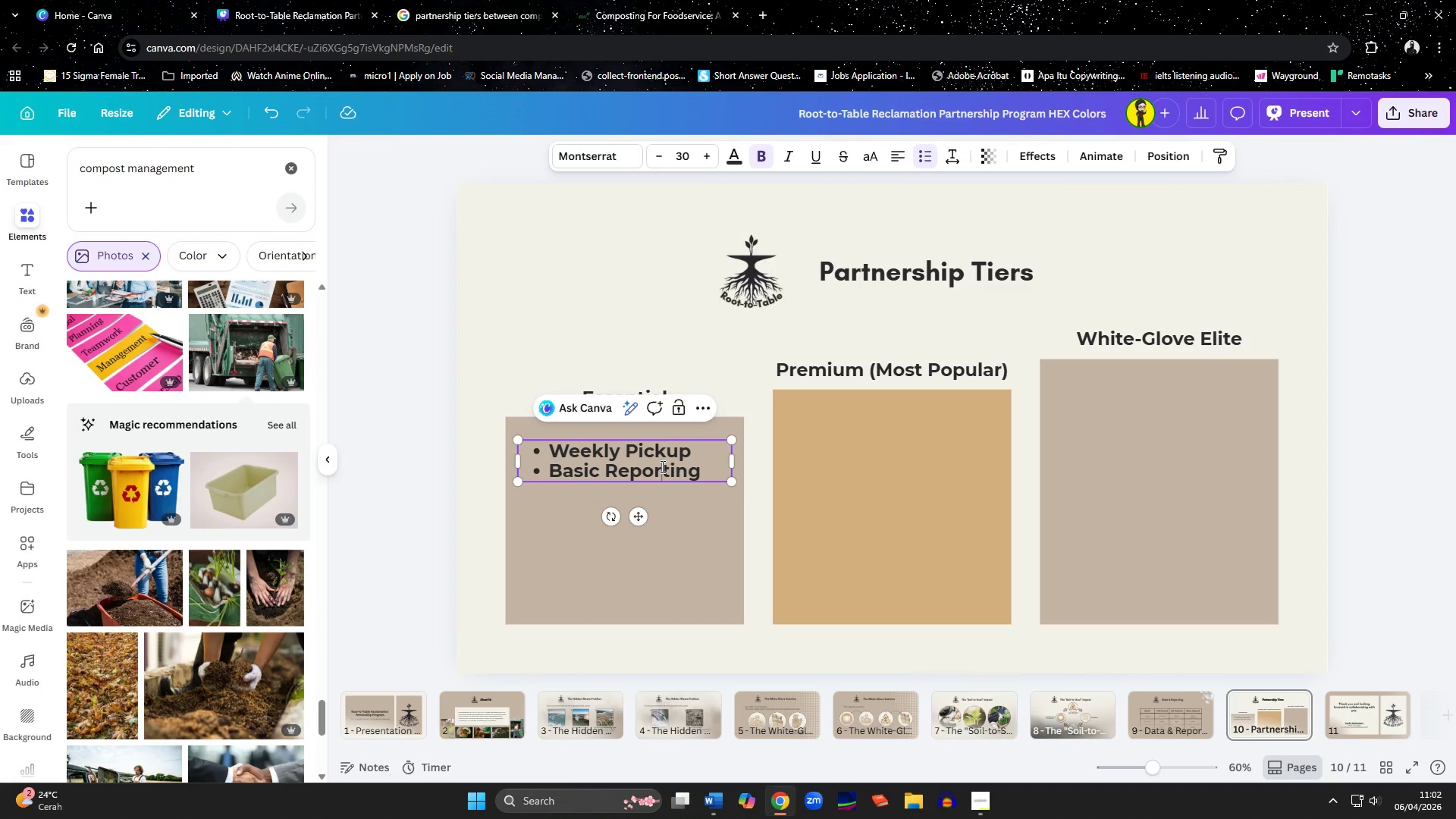 
key(Control+A)
 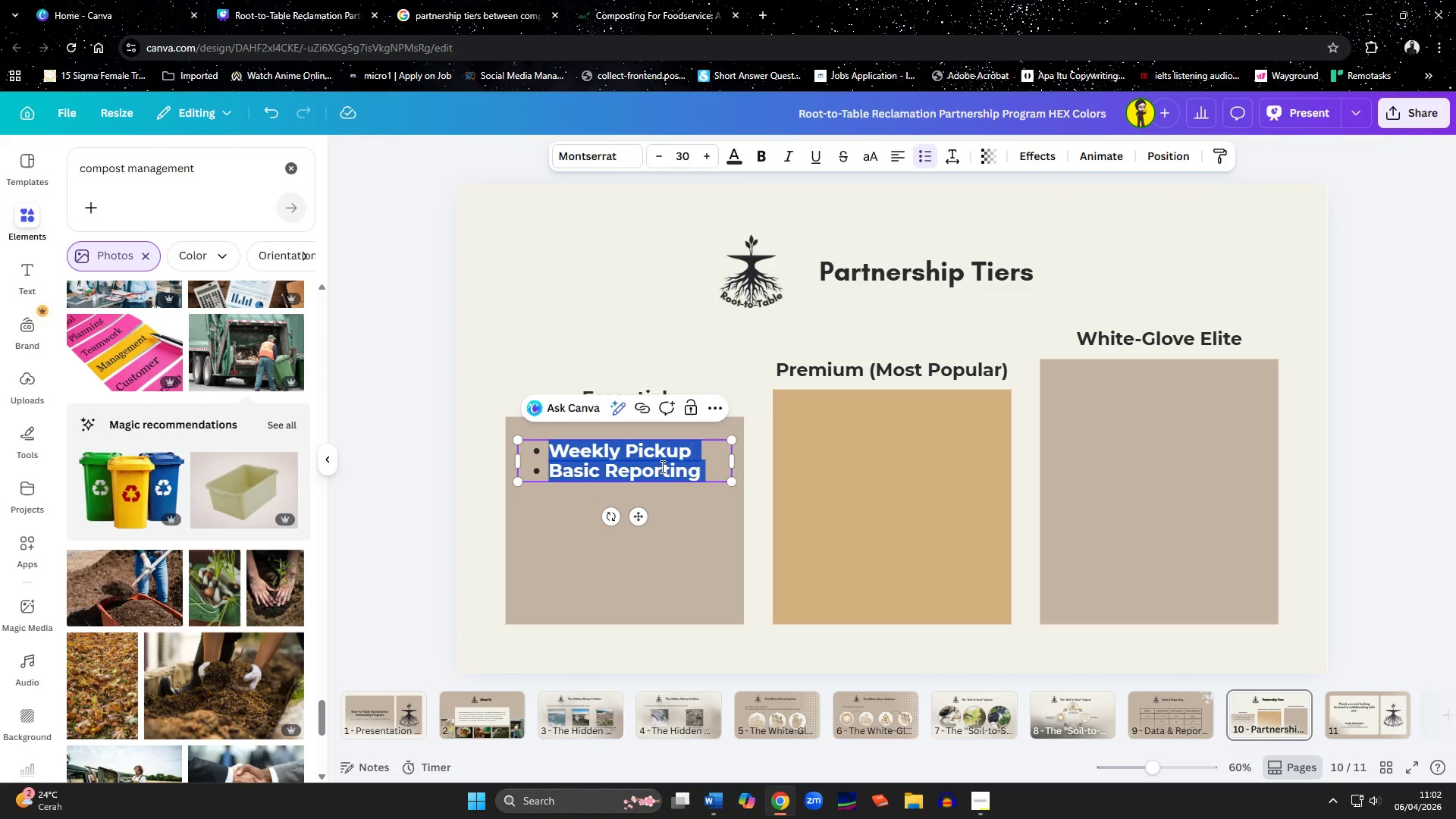 
key(Control+B)
 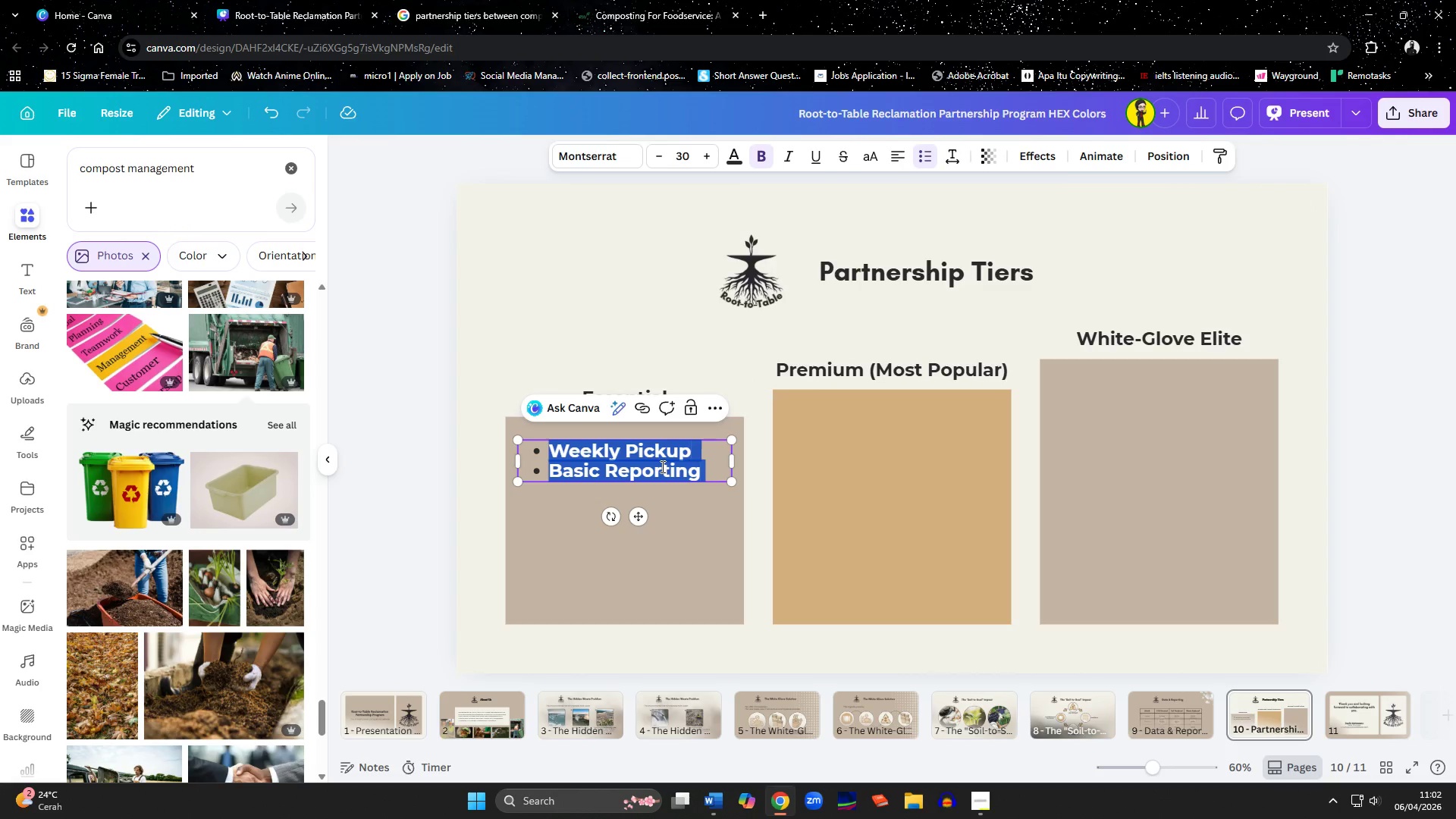 
key(Control+ControlLeft)
 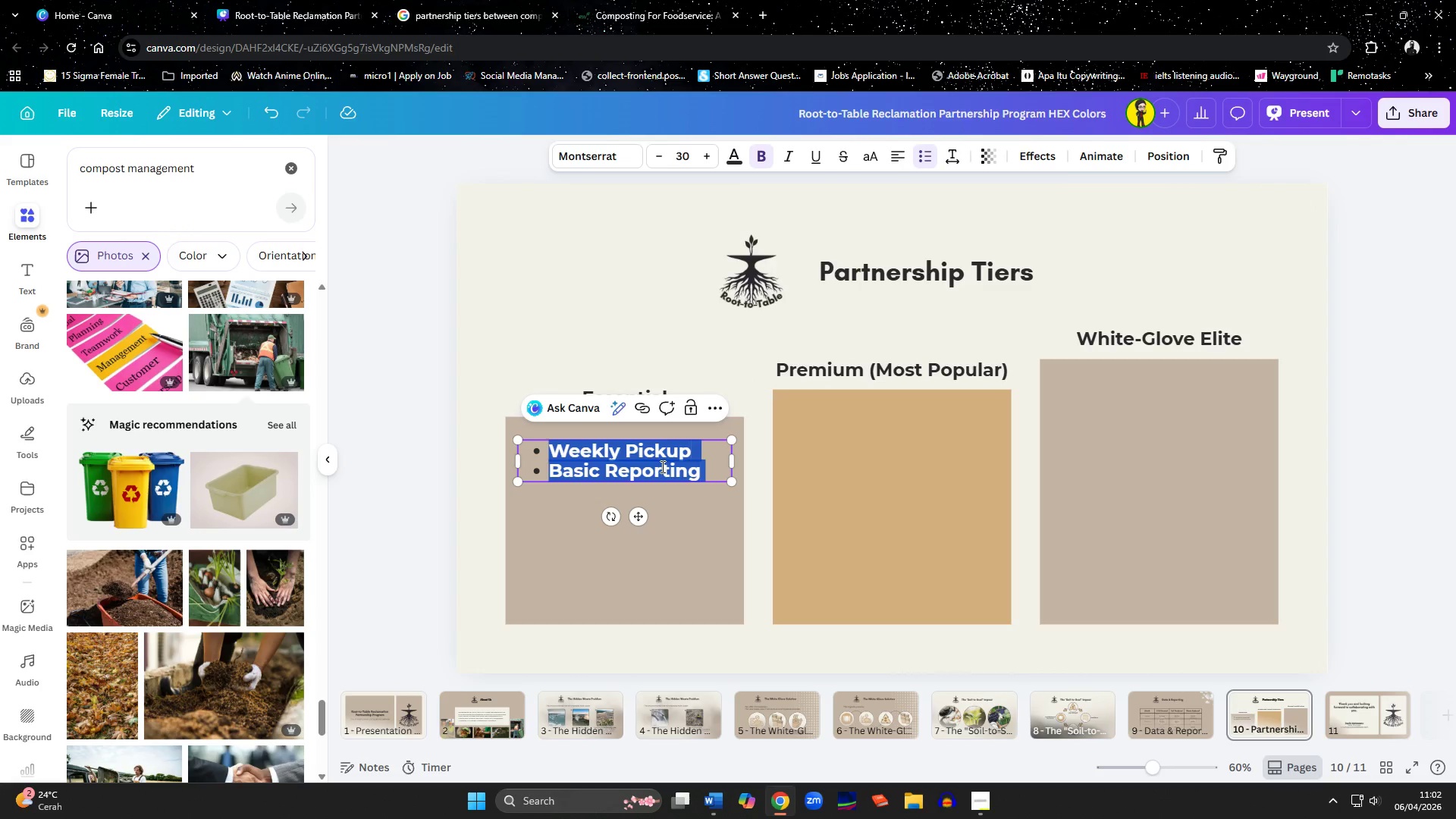 
key(Control+B)
 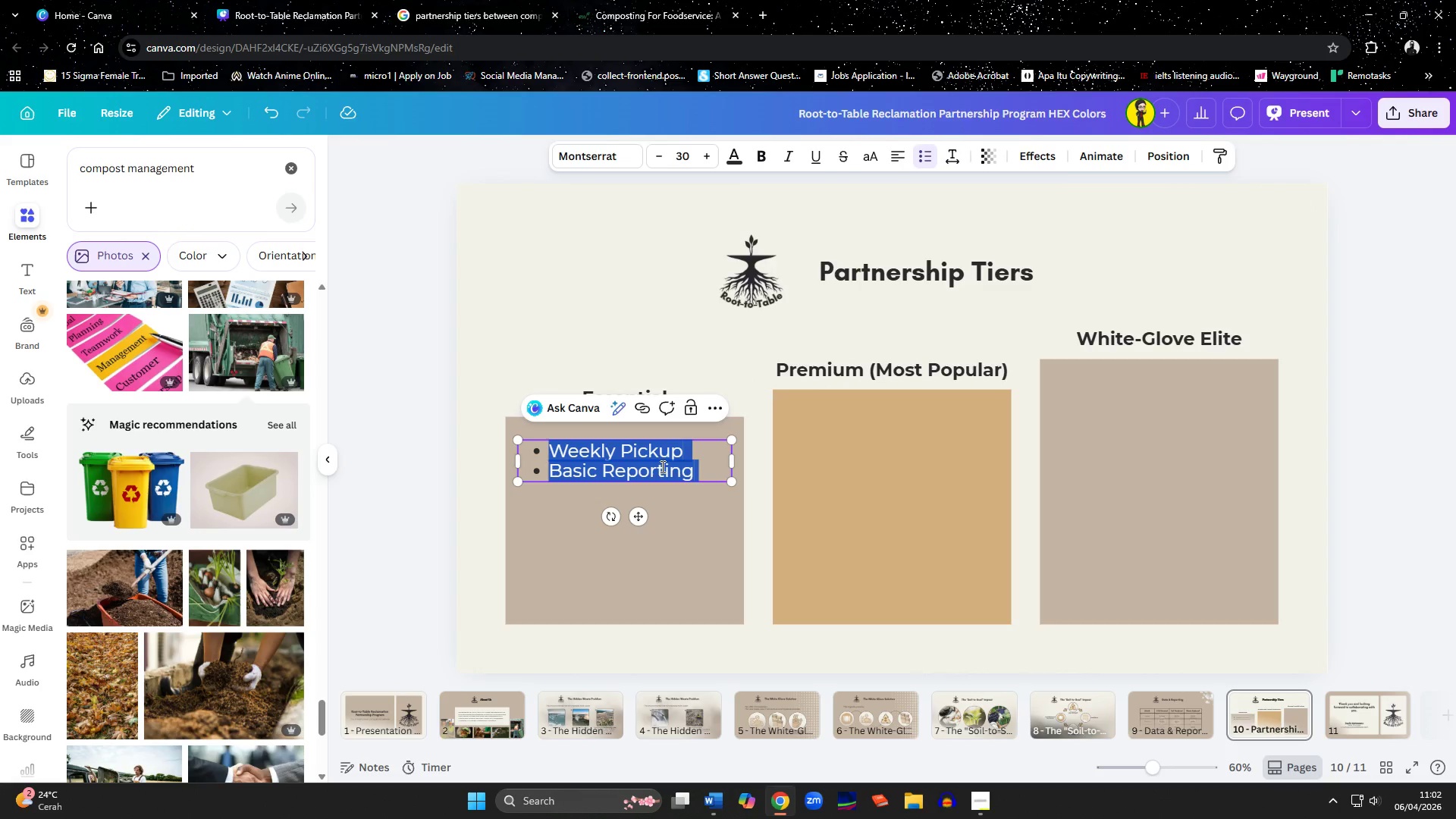 
left_click([661, 466])
 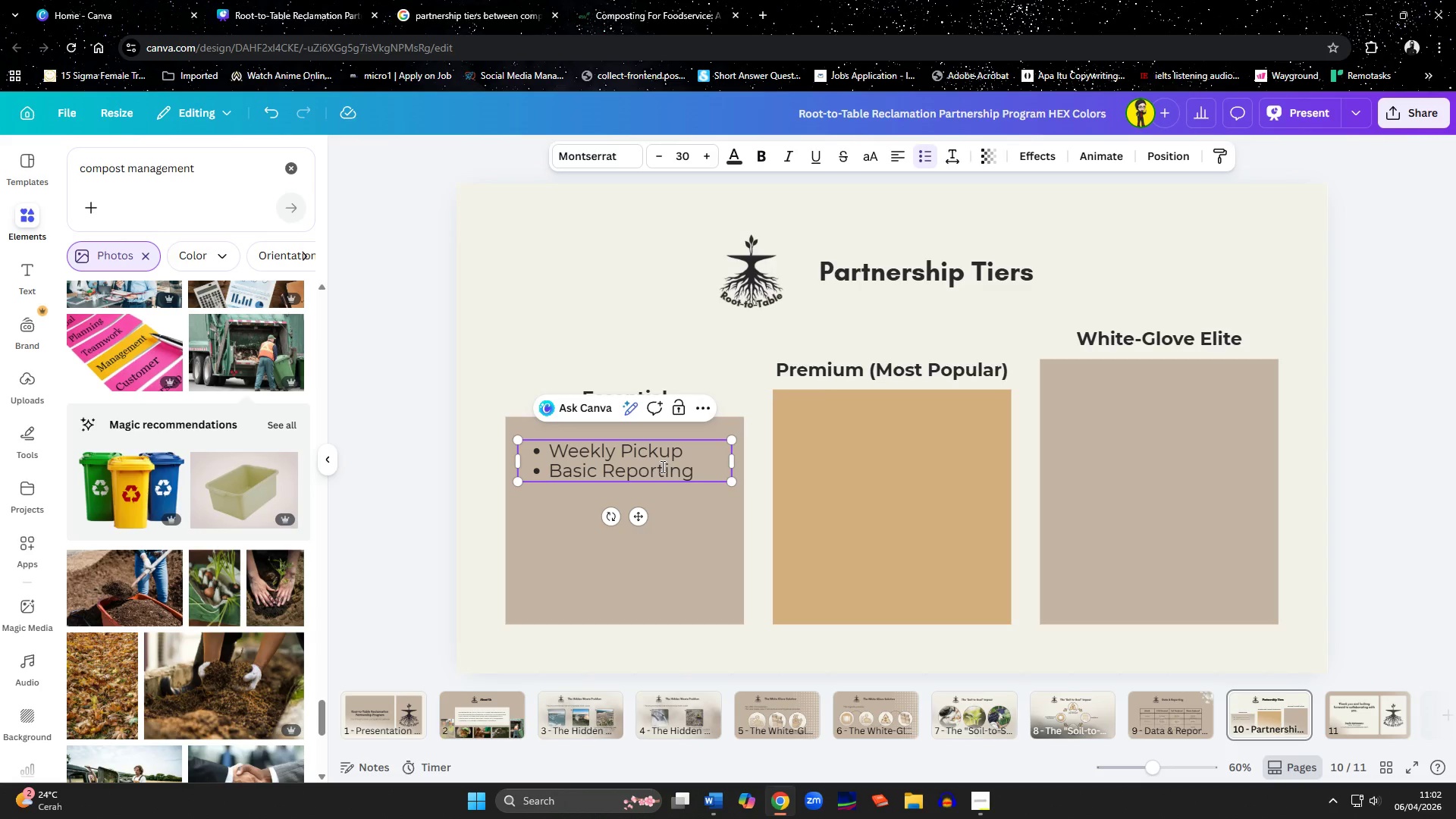 
left_click([675, 474])
 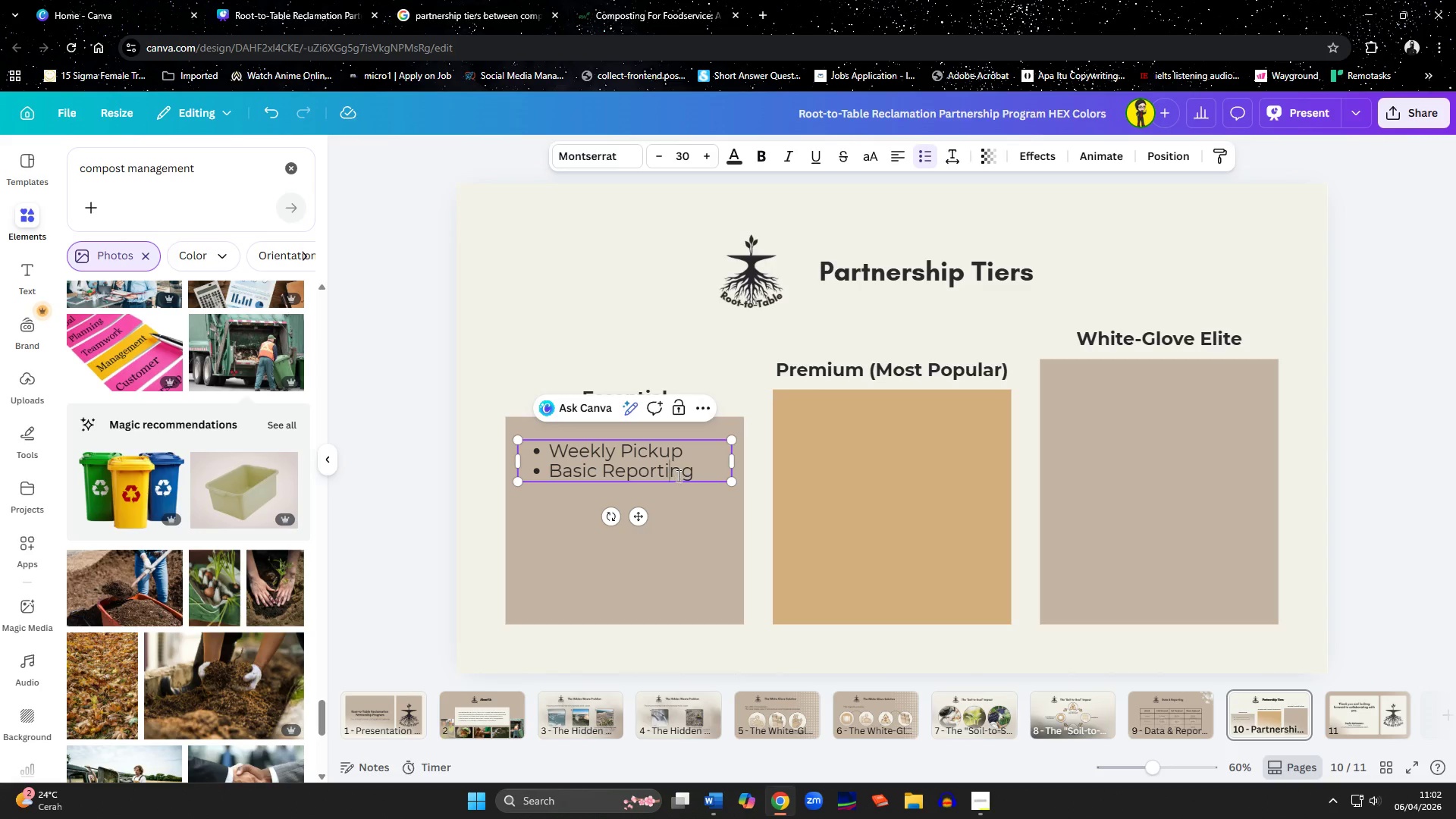 
left_click([686, 480])
 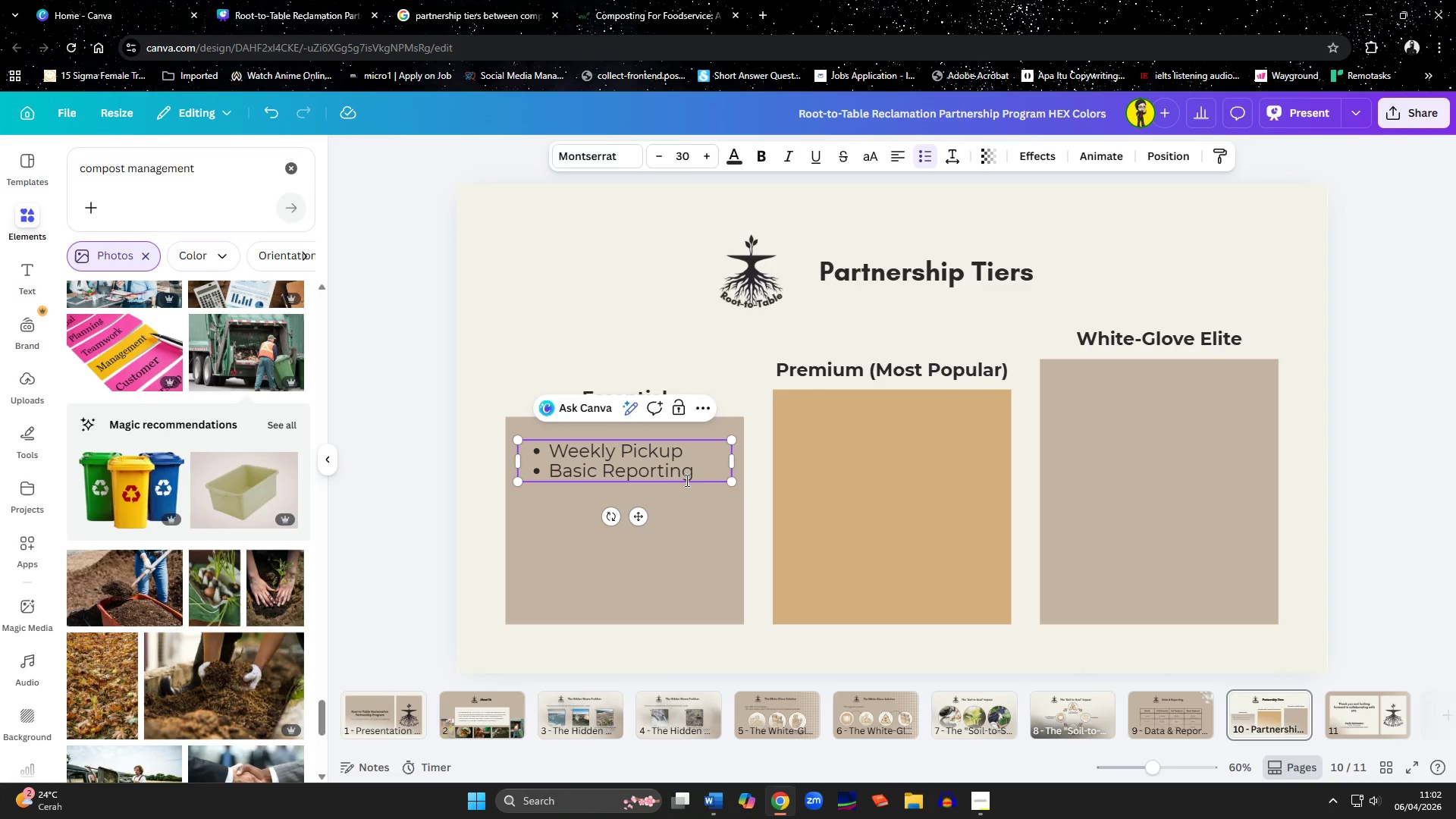 
key(ArrowRight)
 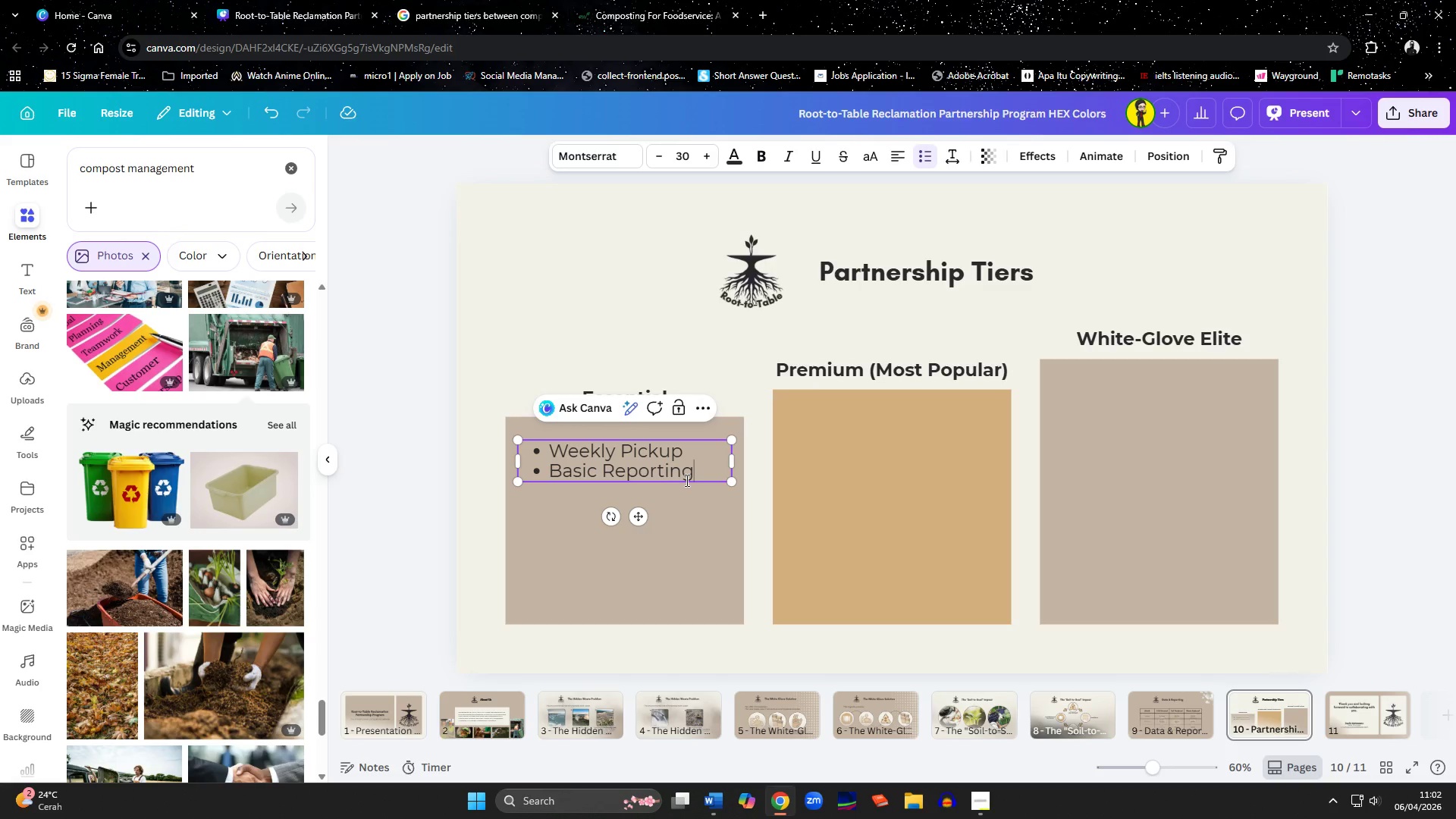 
wait(11.64)
 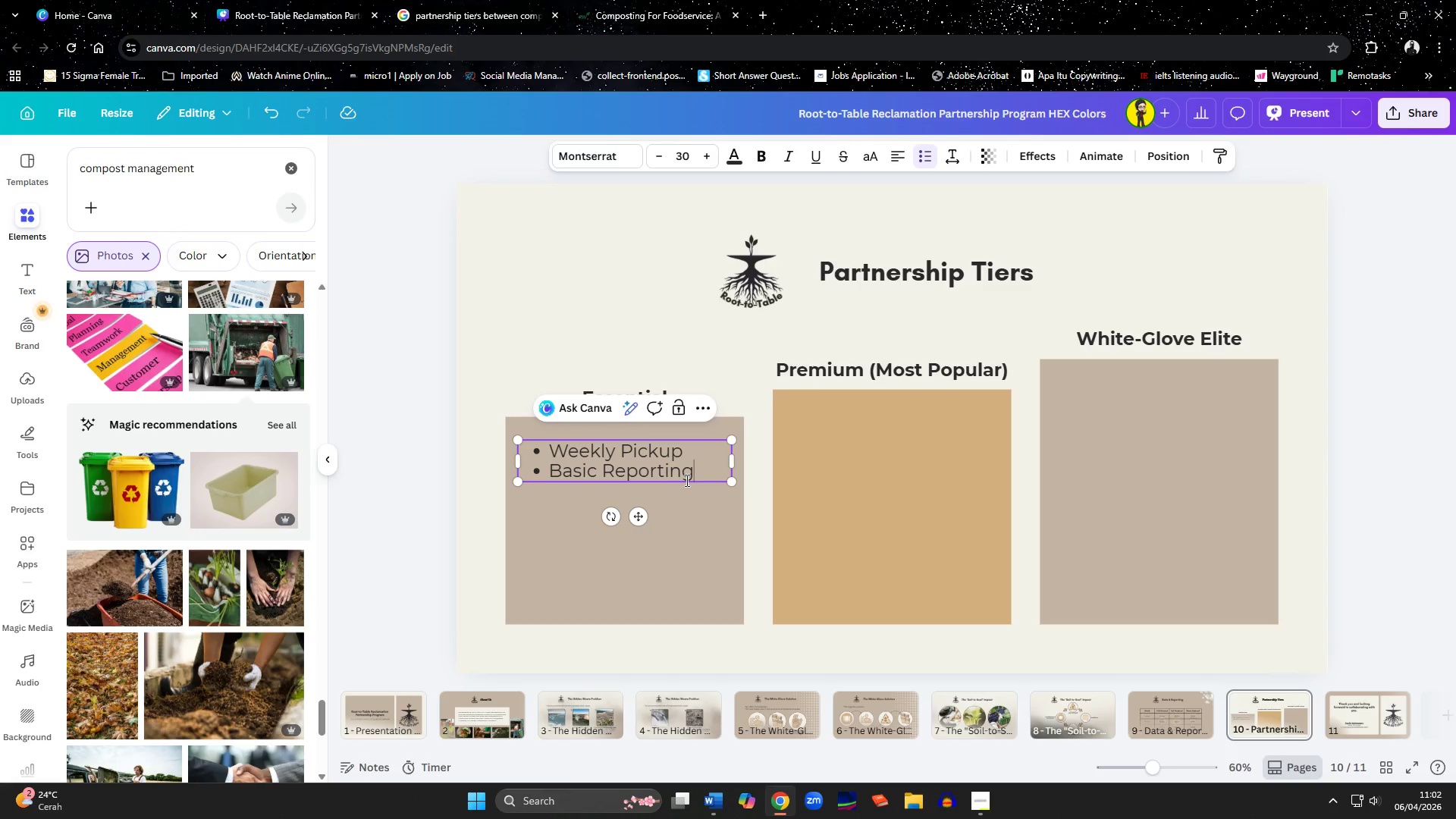 
key(Enter)
 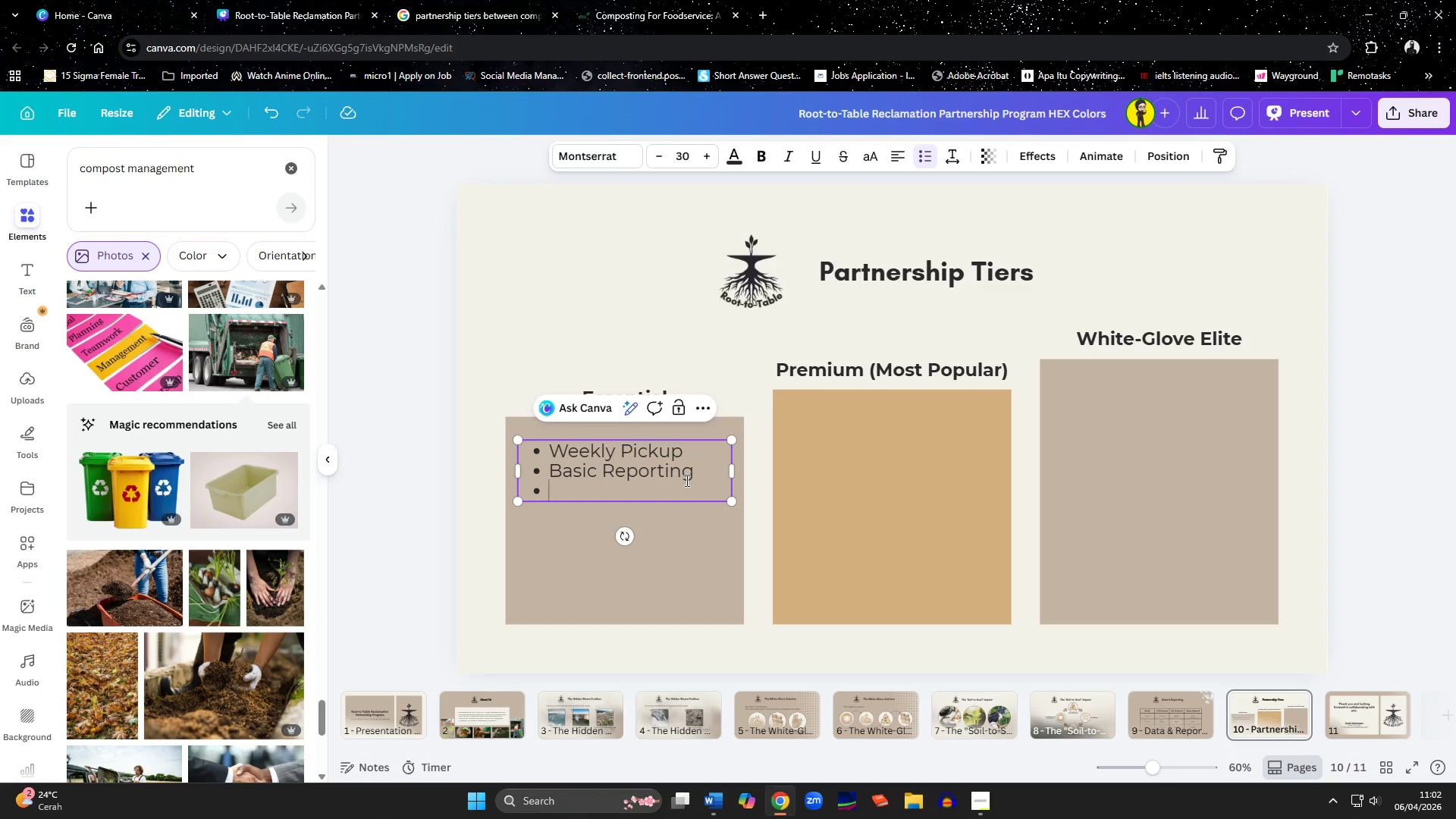 
left_click([422, 0])
 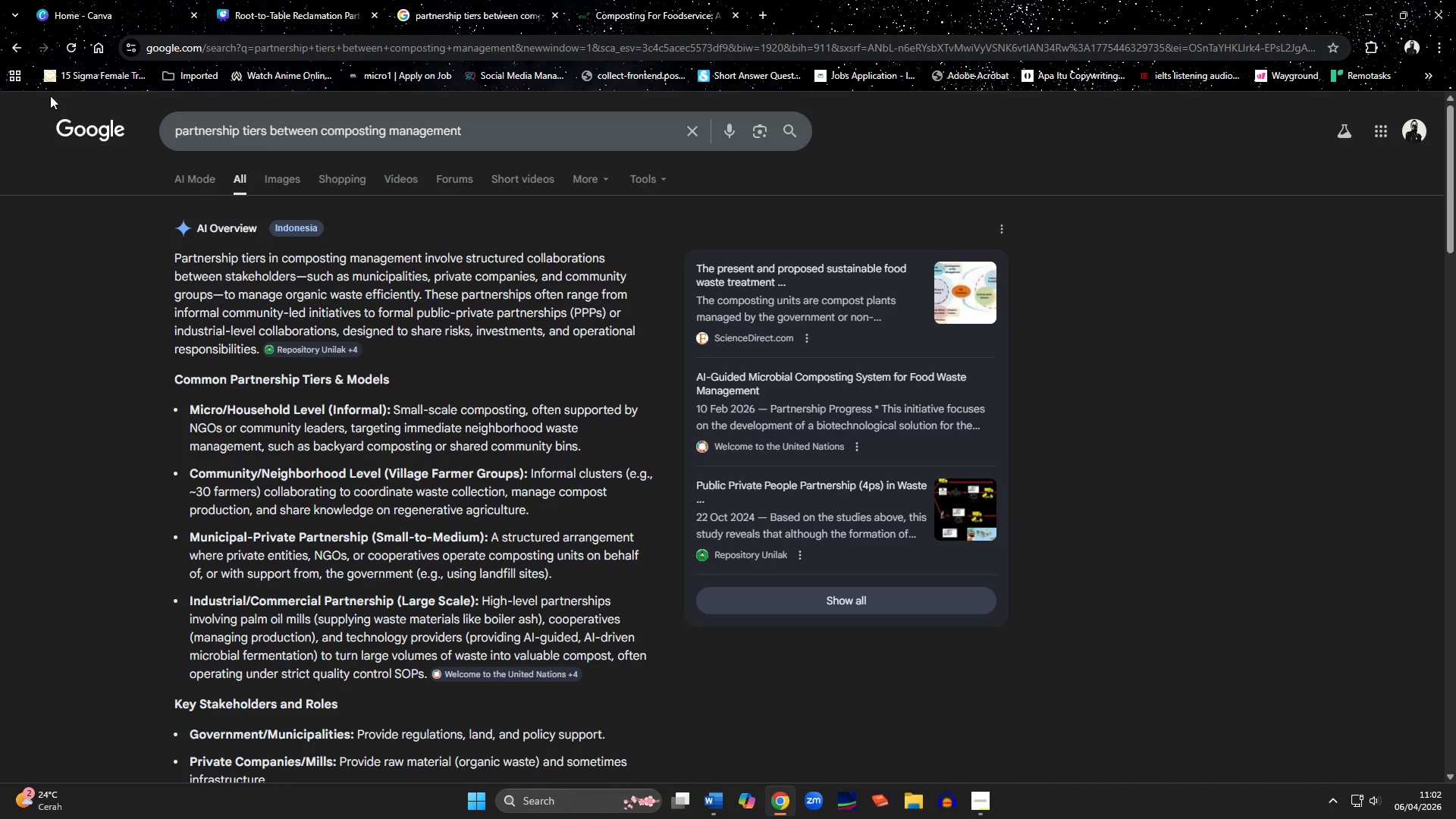 
left_click([17, 46])
 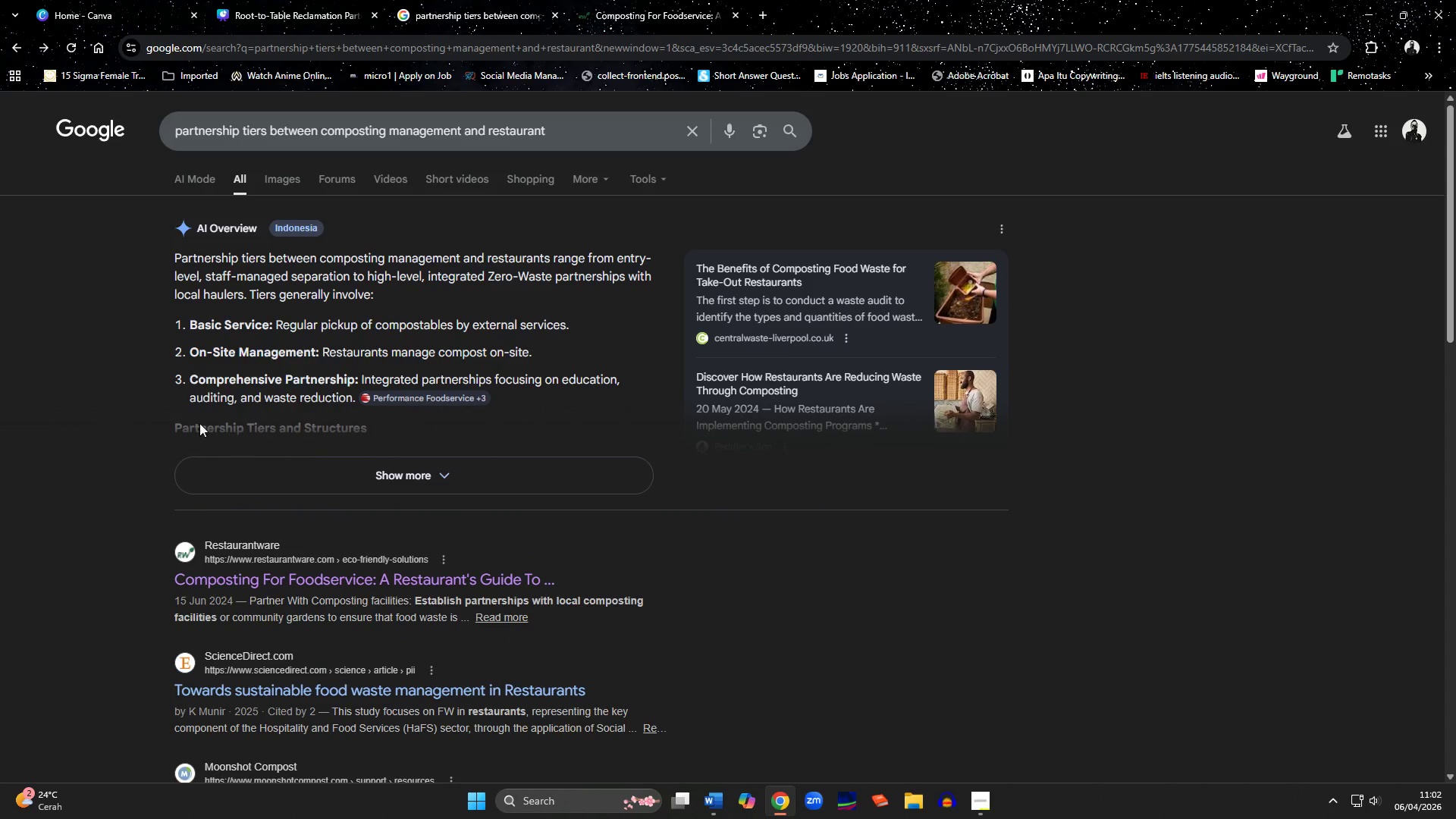 
left_click([311, 480])
 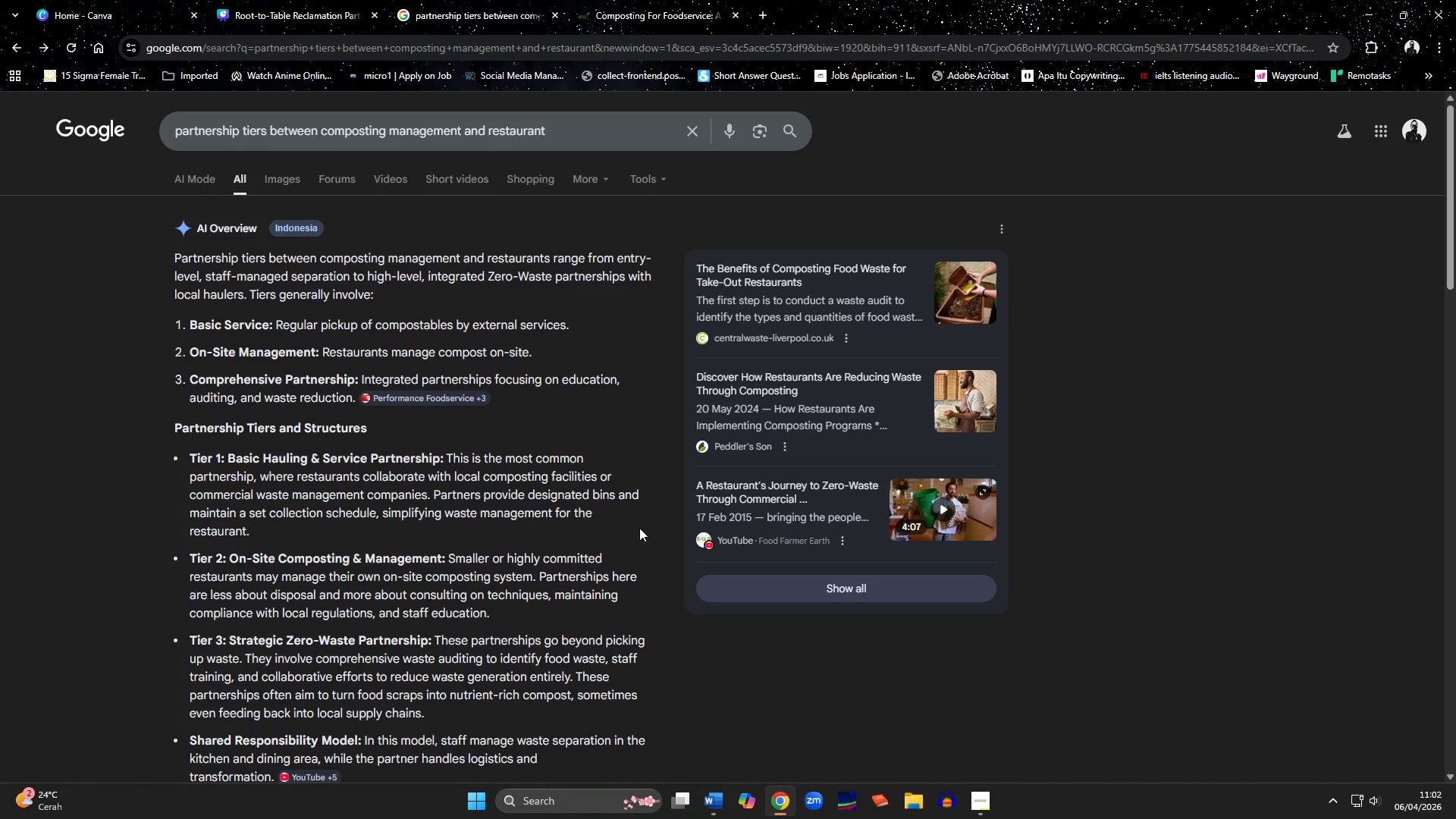 
wait(10.31)
 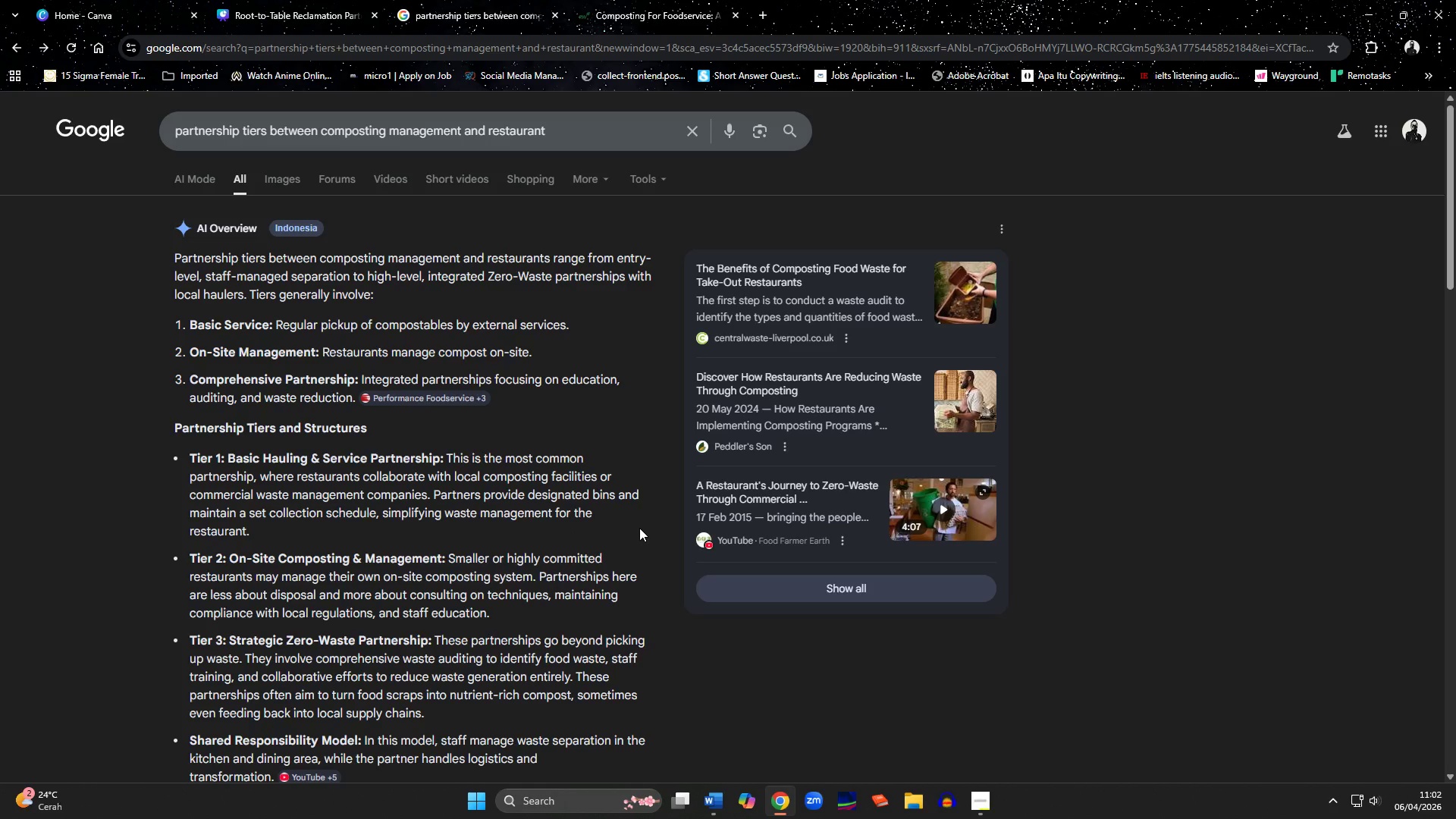 
scroll: coordinate [495, 501], scroll_direction: down, amount: 3.0
 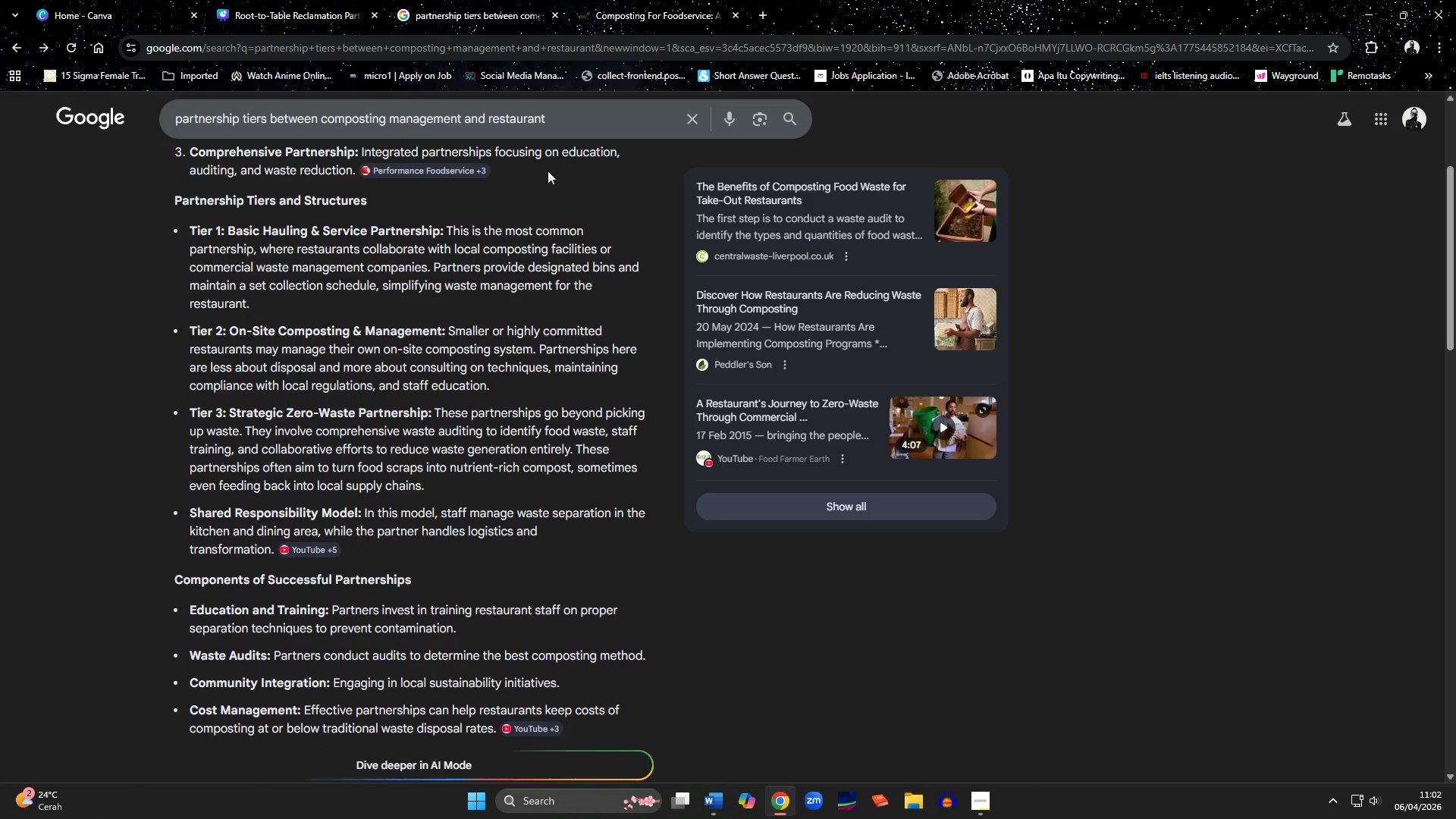 
left_click([275, 12])
 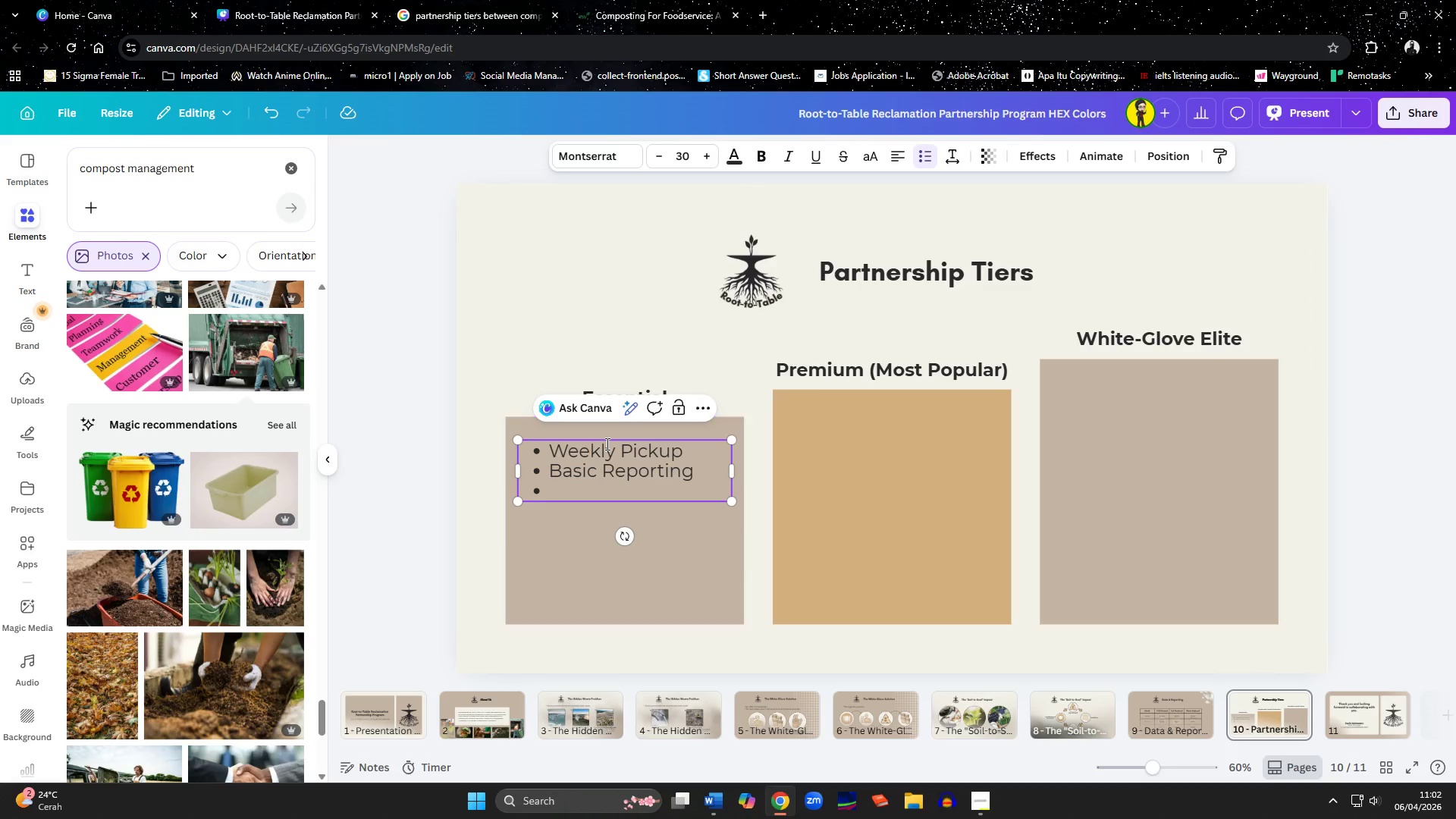 
type(Education & Training)
 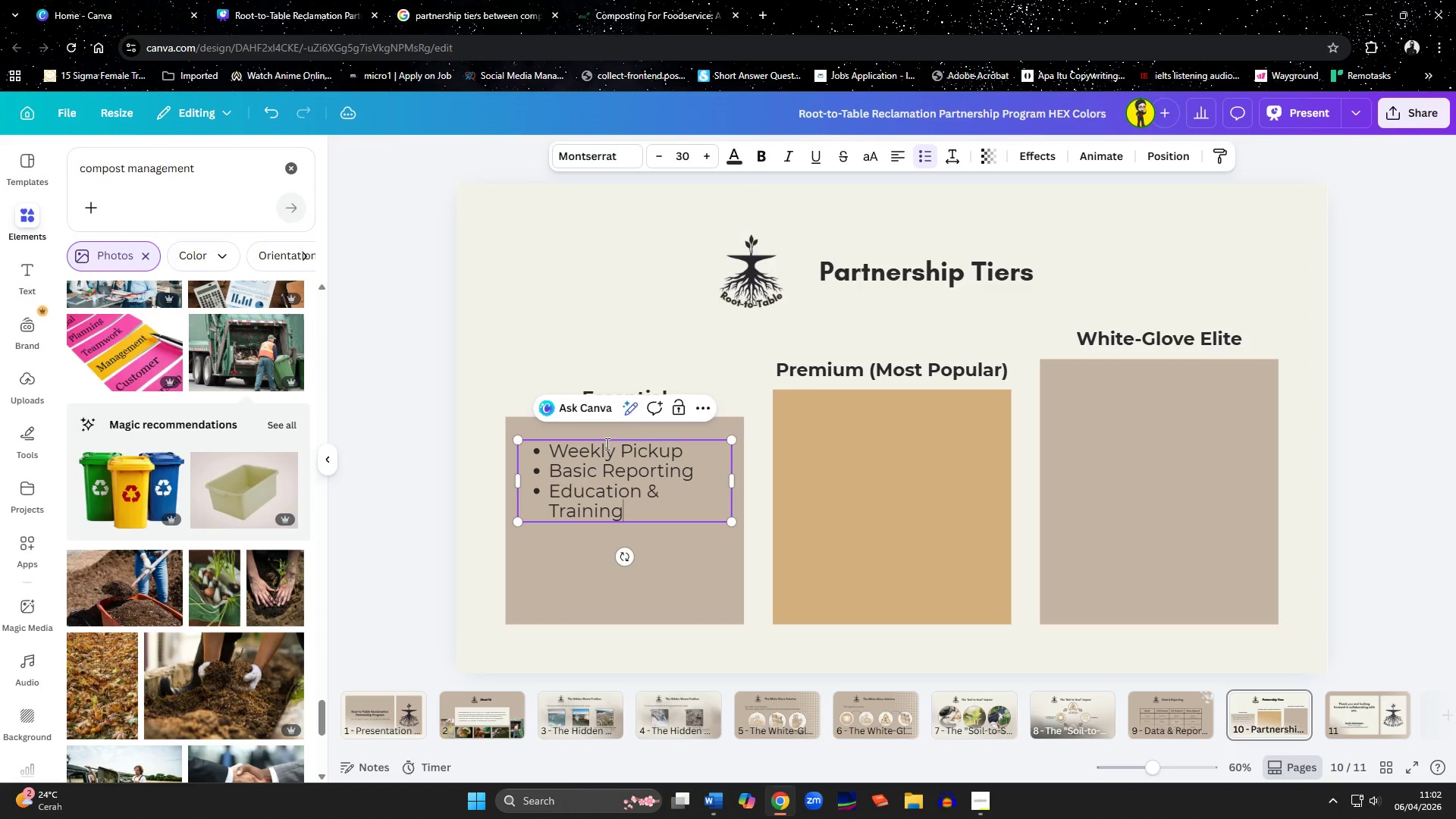 
wait(9.53)
 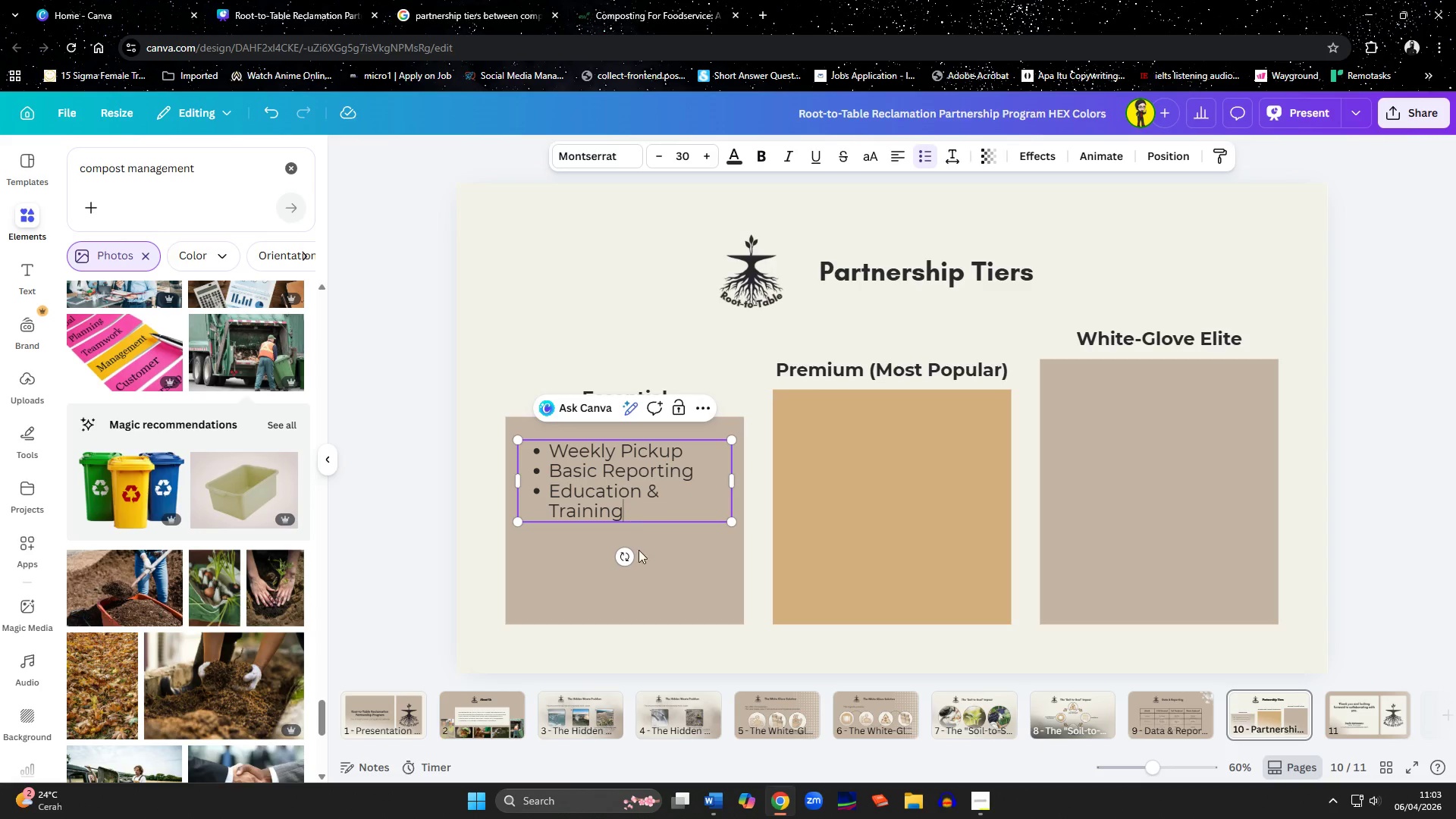 
left_click([676, 585])
 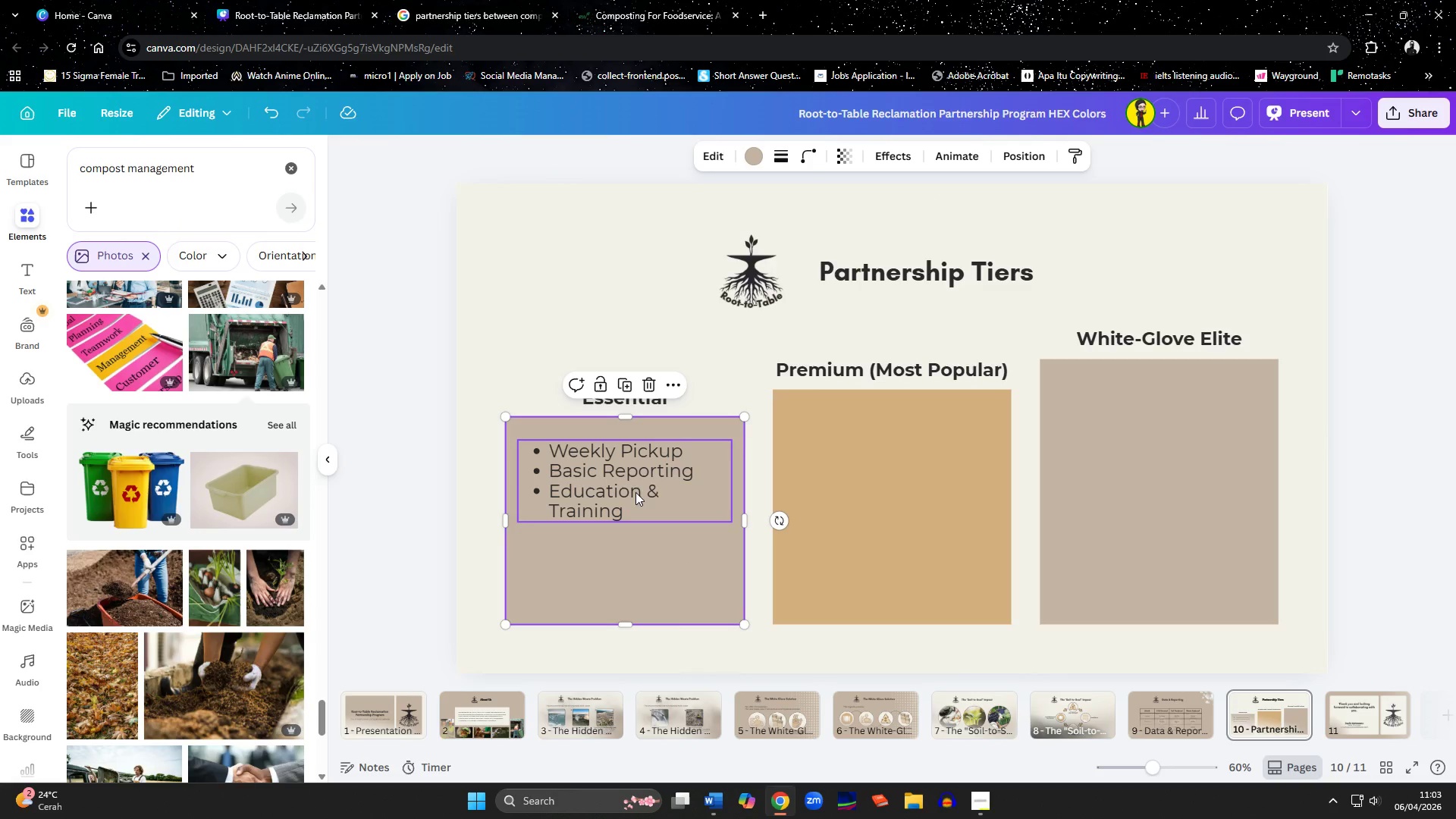 
left_click_drag(start_coordinate=[633, 486], to_coordinate=[632, 554])
 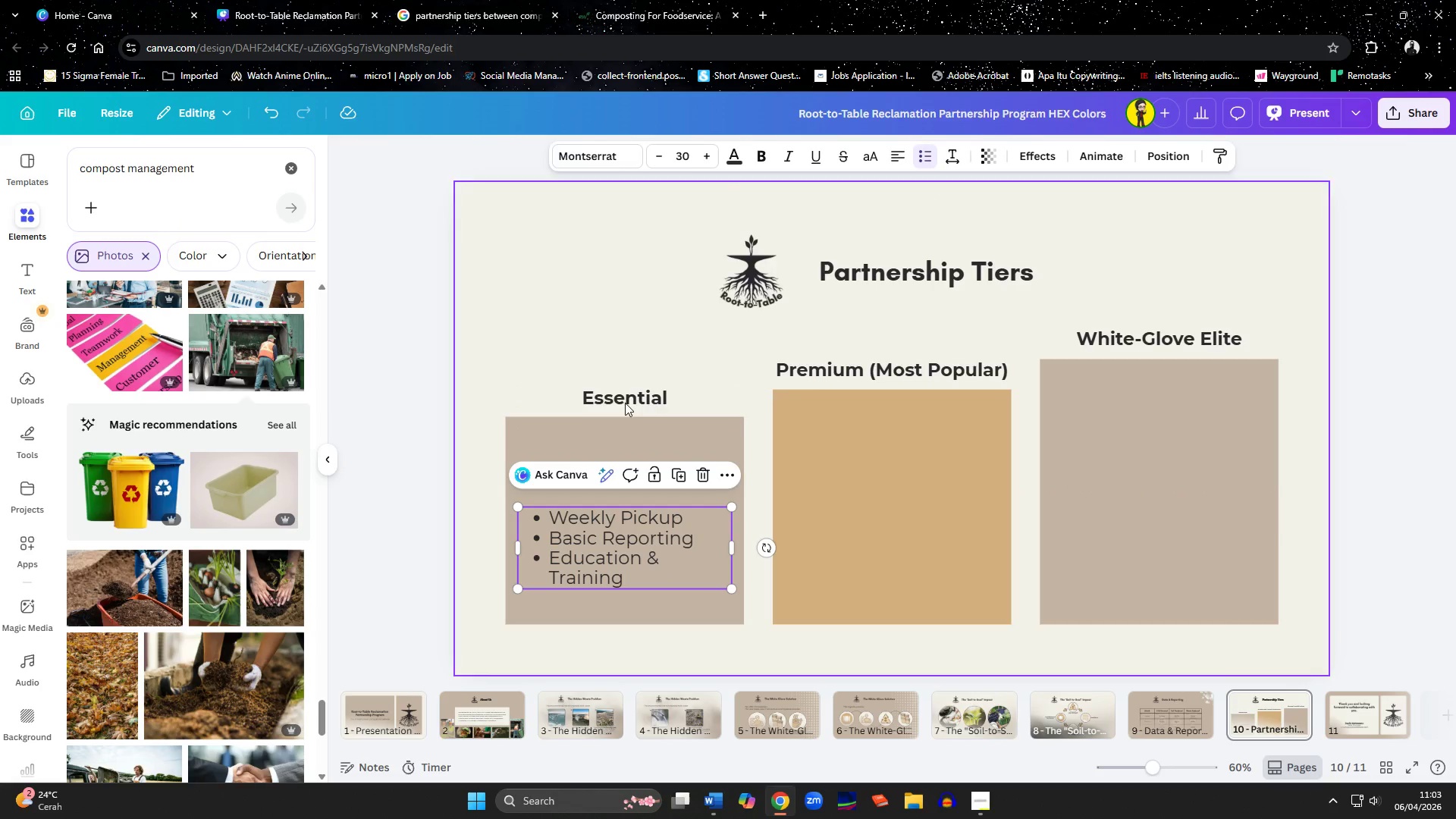 
left_click_drag(start_coordinate=[626, 398], to_coordinate=[628, 450])
 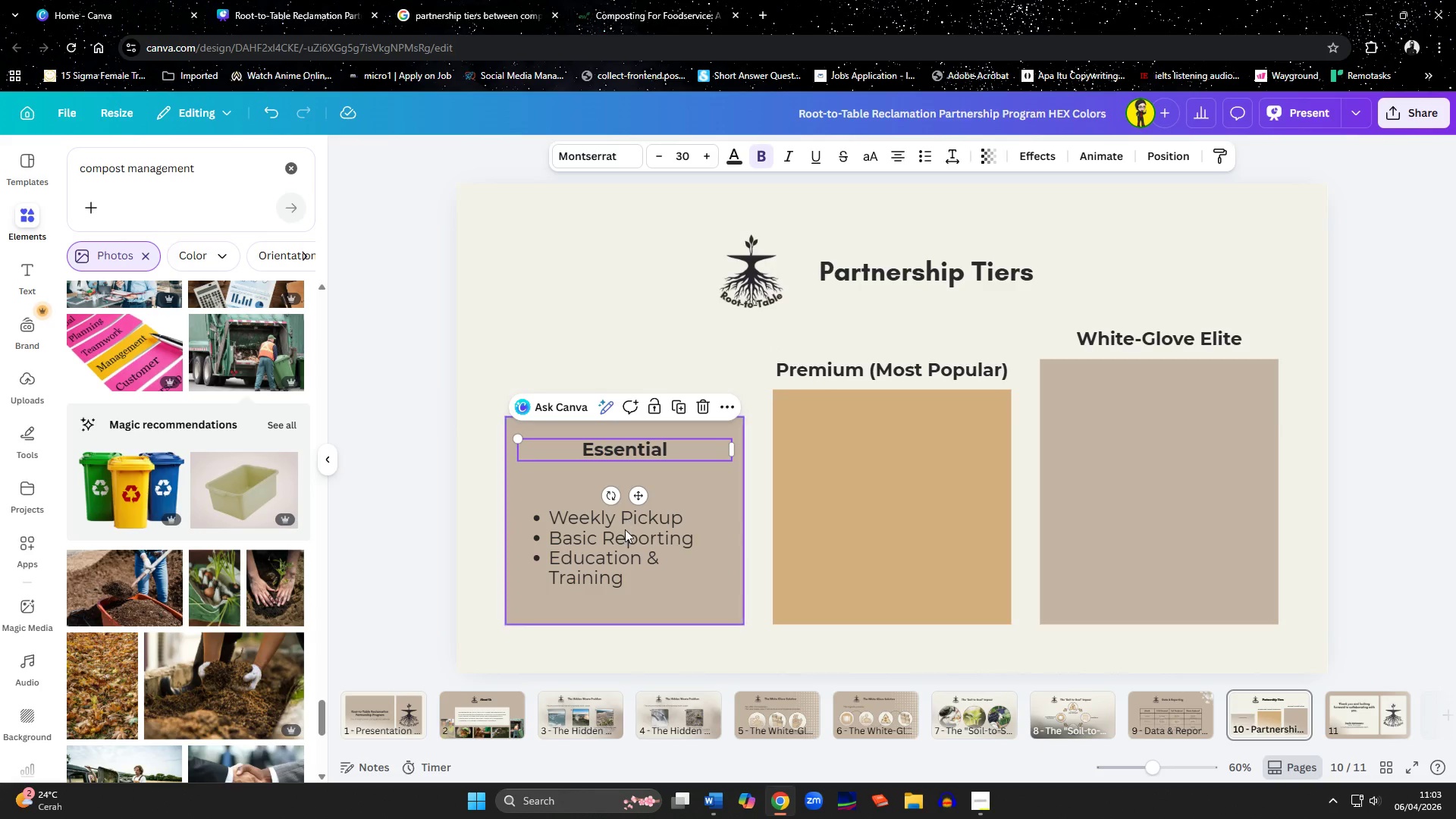 
left_click_drag(start_coordinate=[623, 542], to_coordinate=[620, 519])
 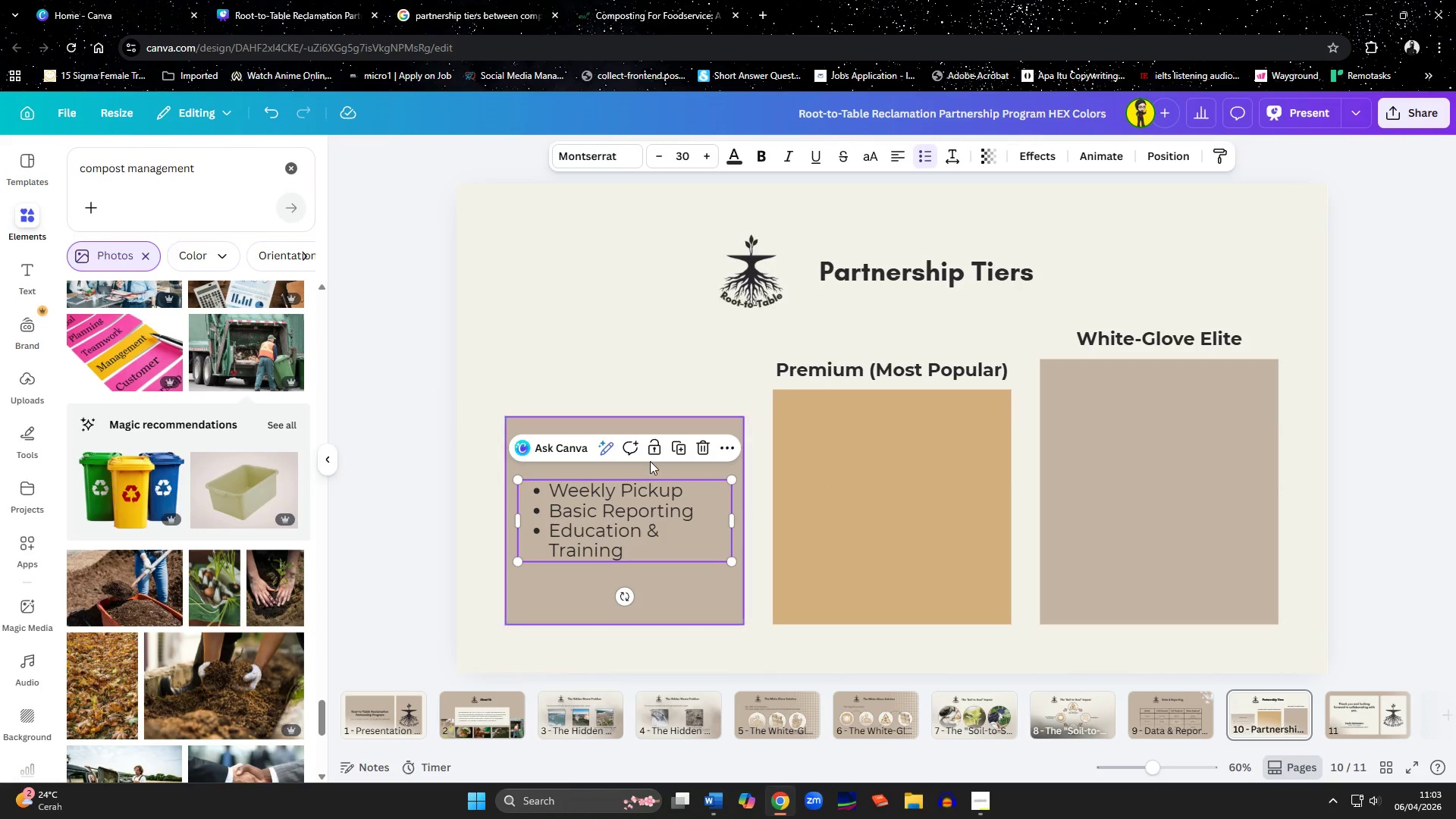 
hold_key(key=ShiftLeft, duration=0.41)
 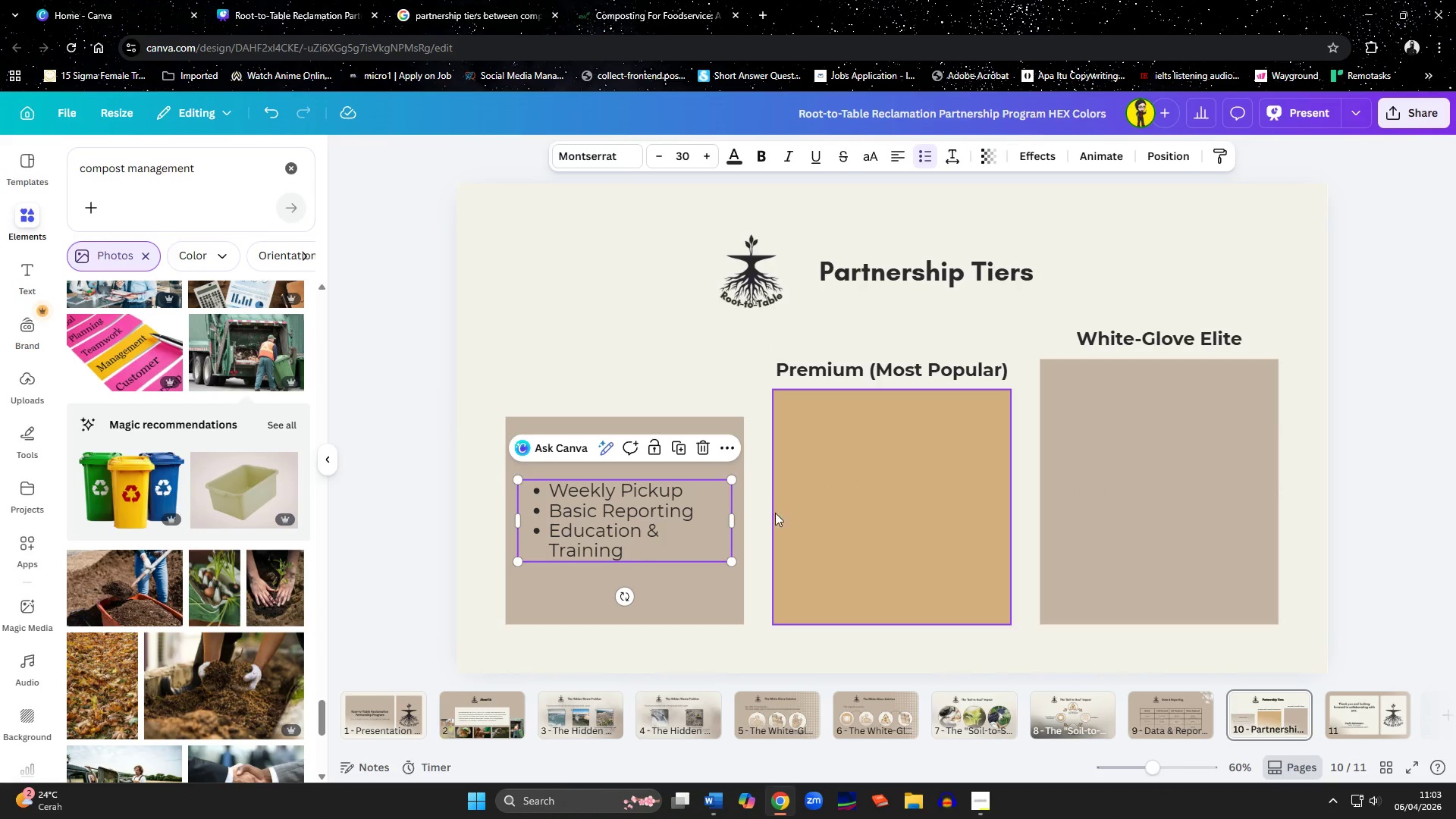 
left_click([755, 516])
 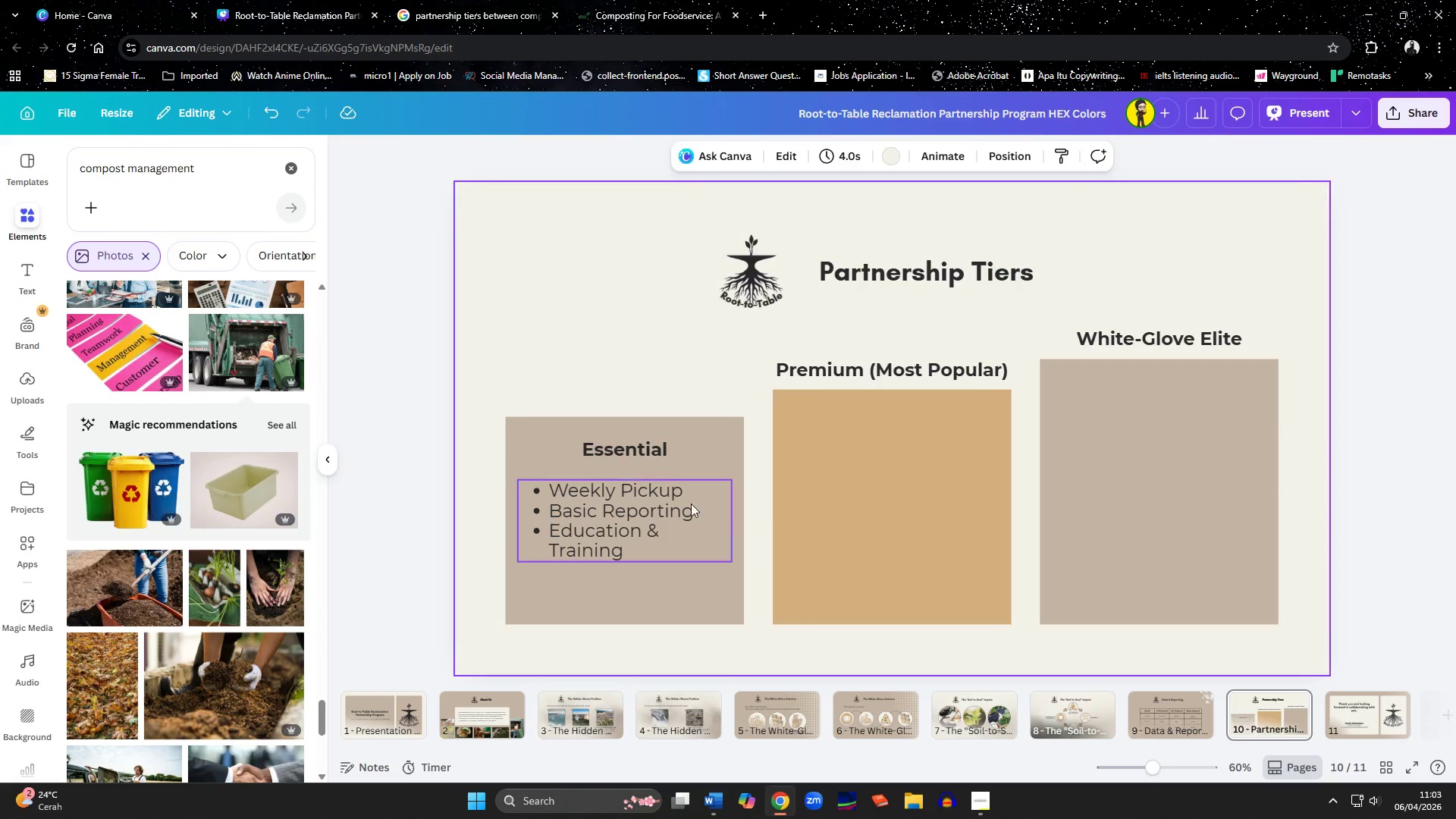 
key(Shift+ShiftLeft)
 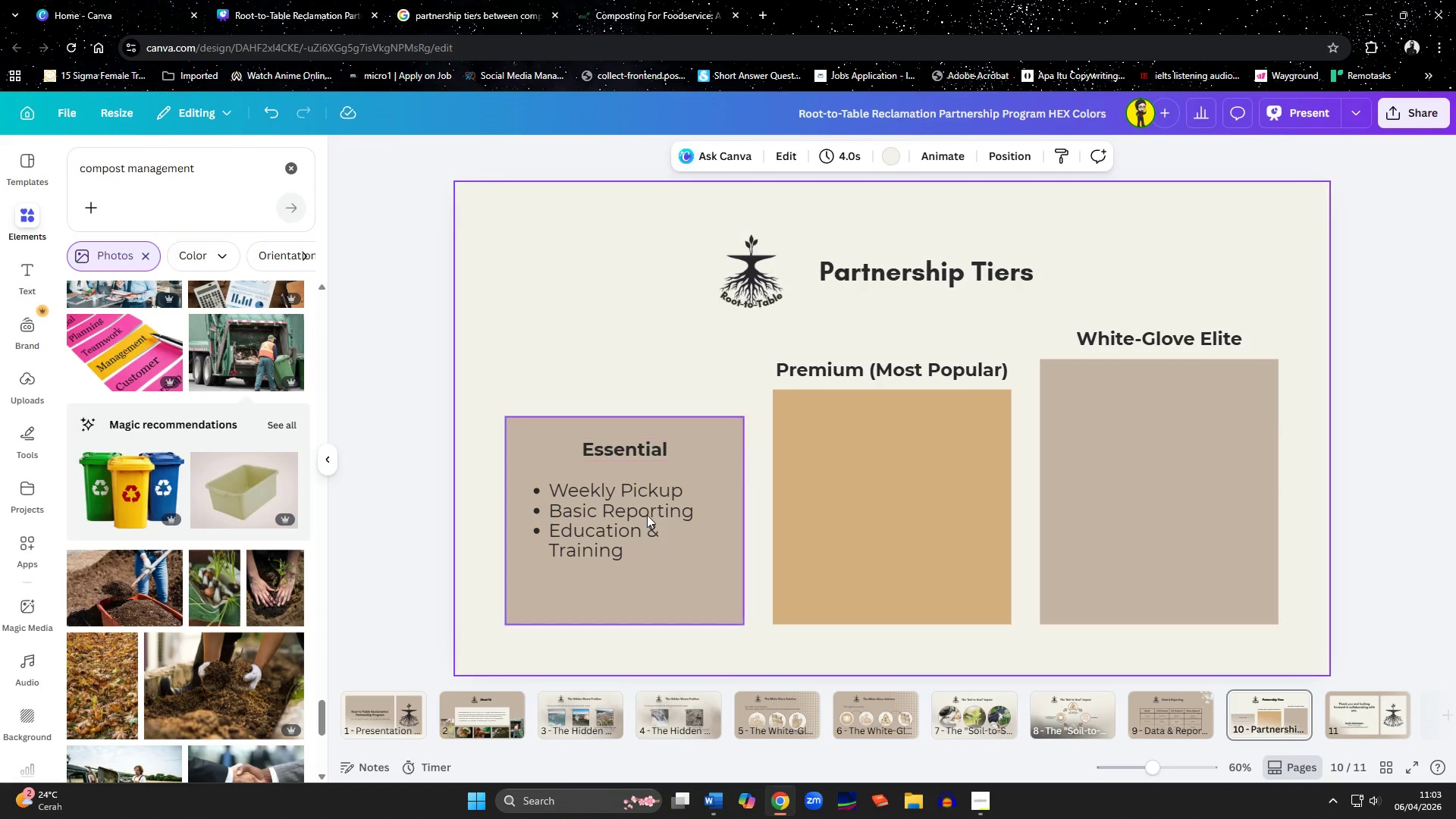 
left_click([649, 534])
 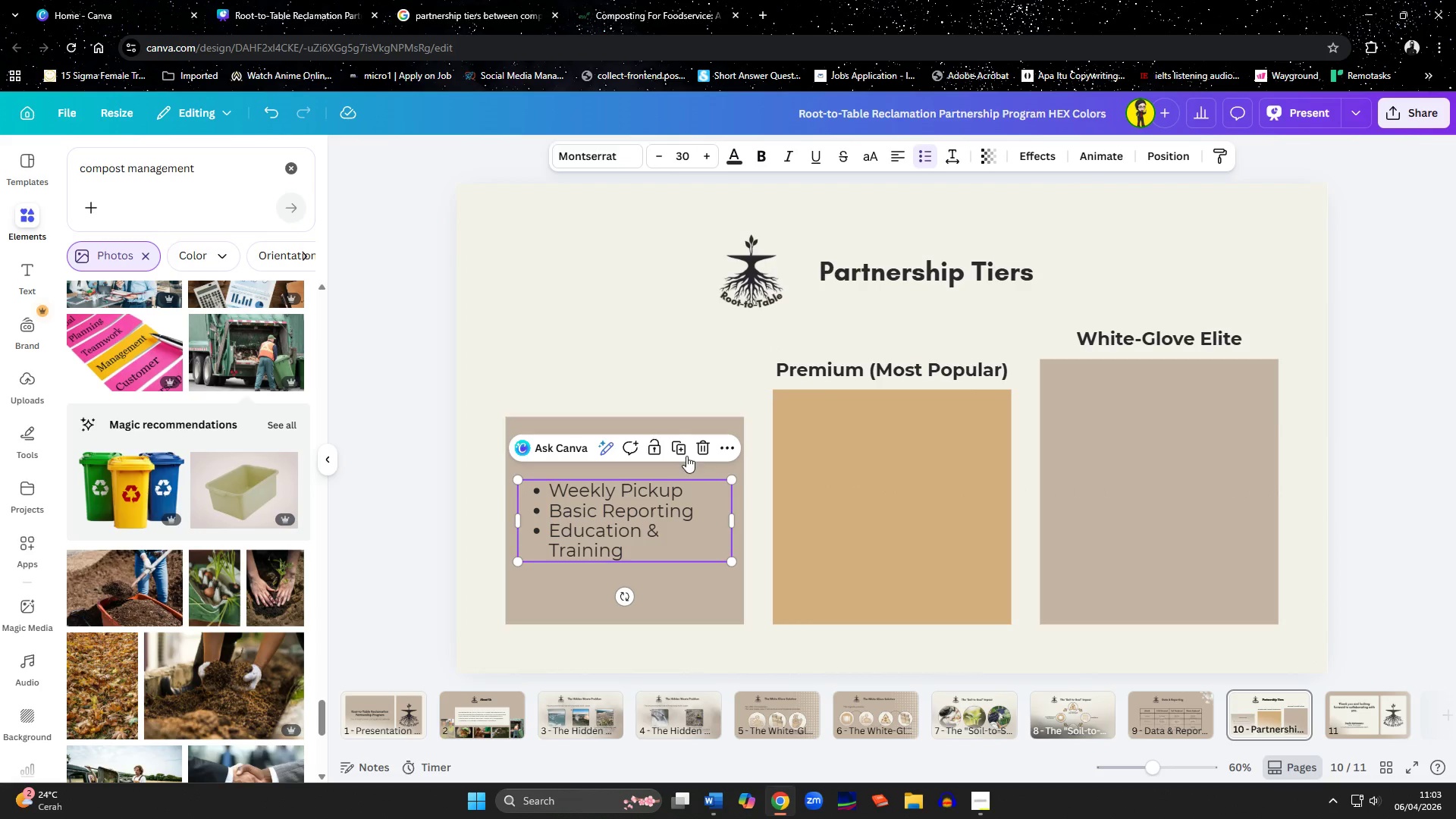 
left_click([682, 451])
 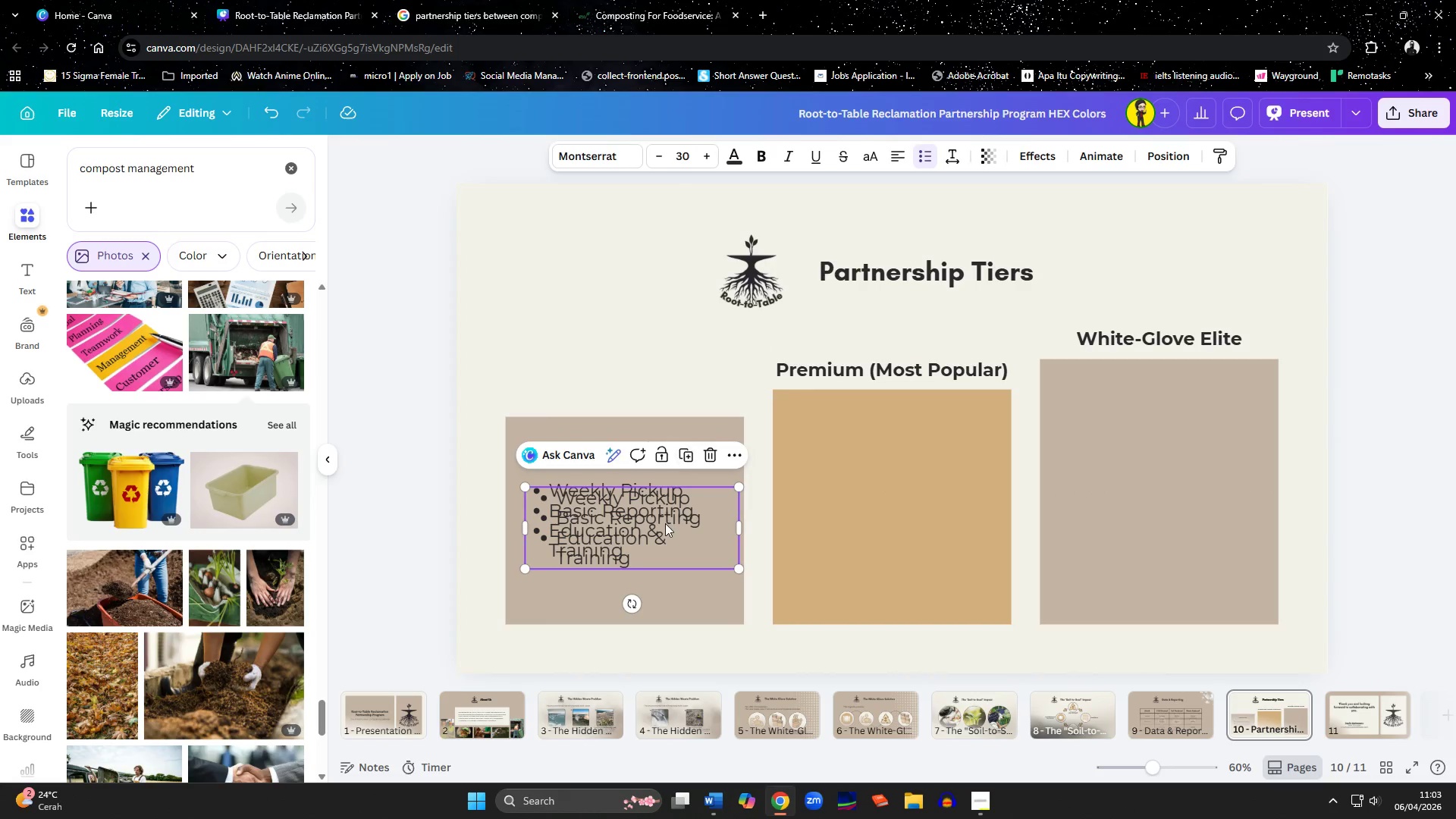 
left_click_drag(start_coordinate=[665, 523], to_coordinate=[924, 518])
 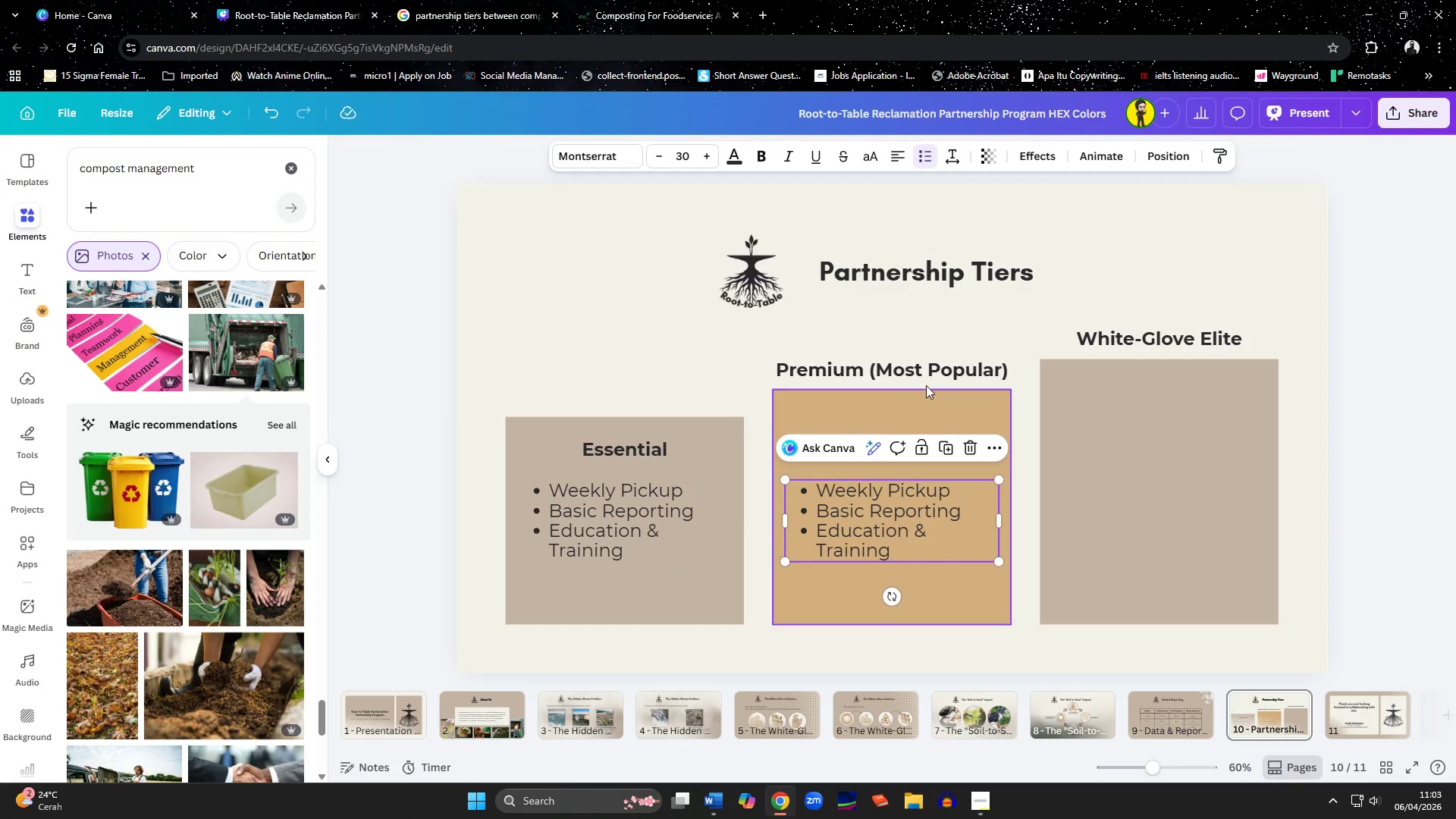 
left_click_drag(start_coordinate=[928, 373], to_coordinate=[927, 431])
 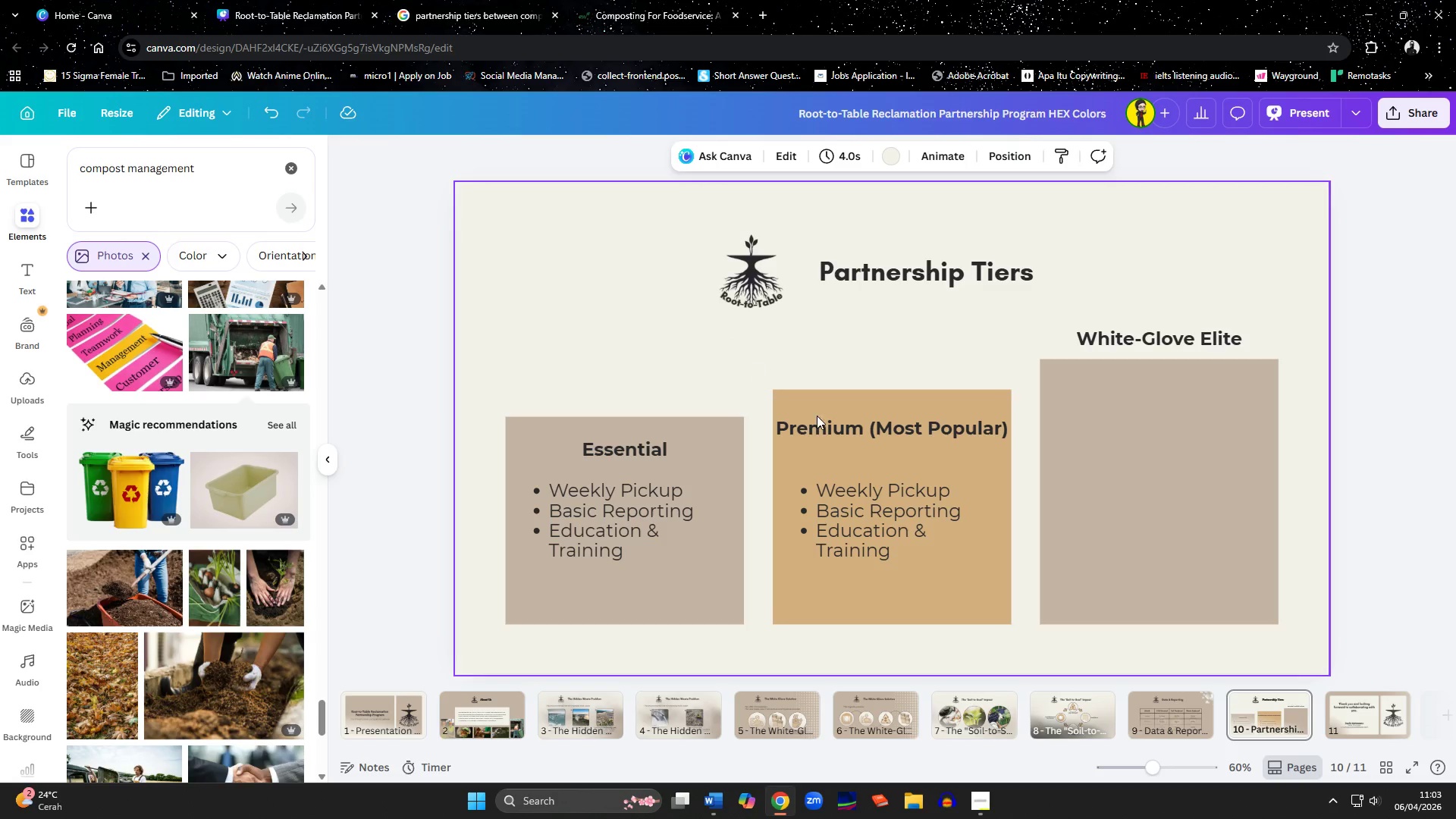 
left_click([908, 436])
 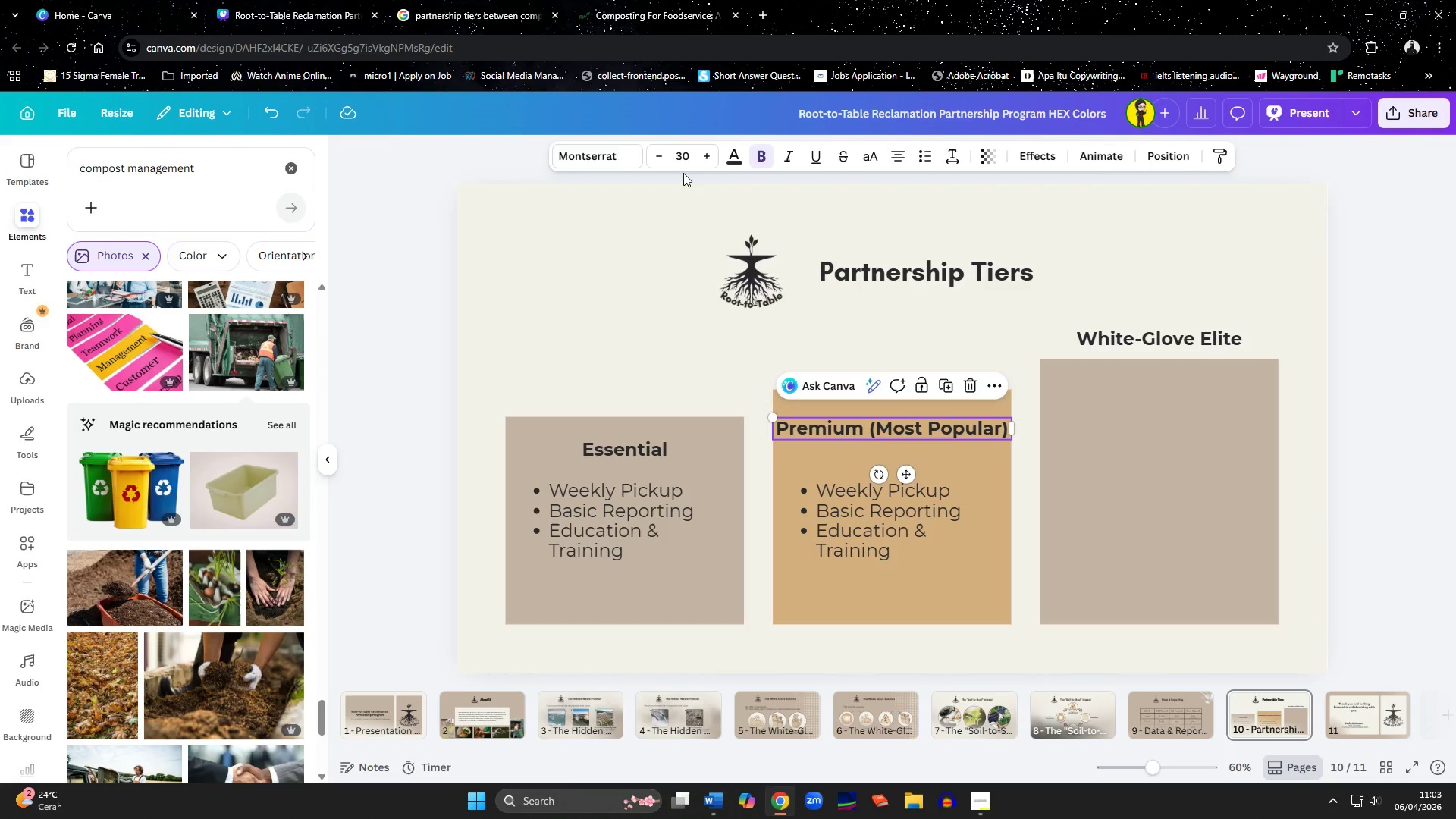 
left_click([664, 162])
 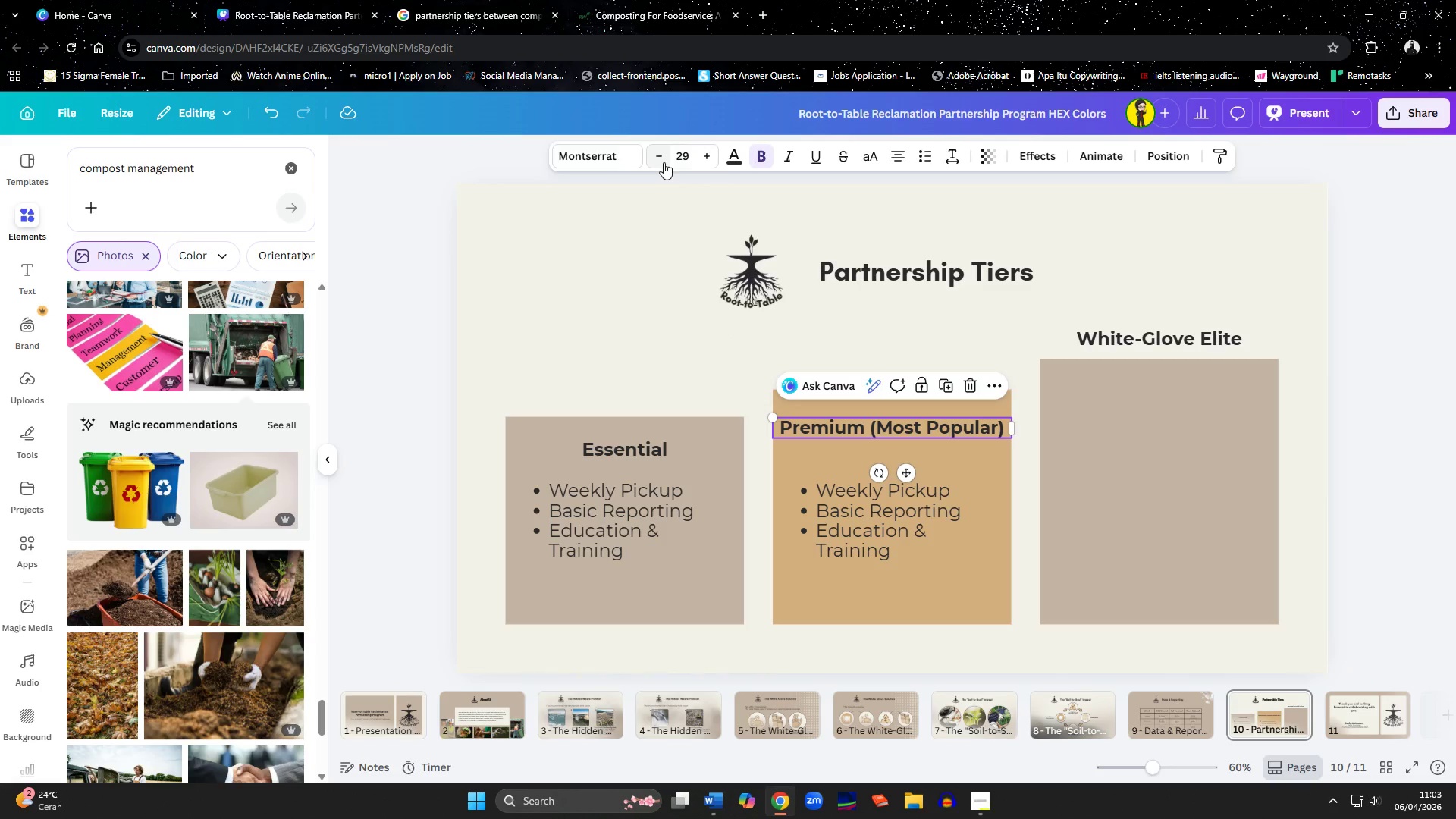 
left_click([664, 162])
 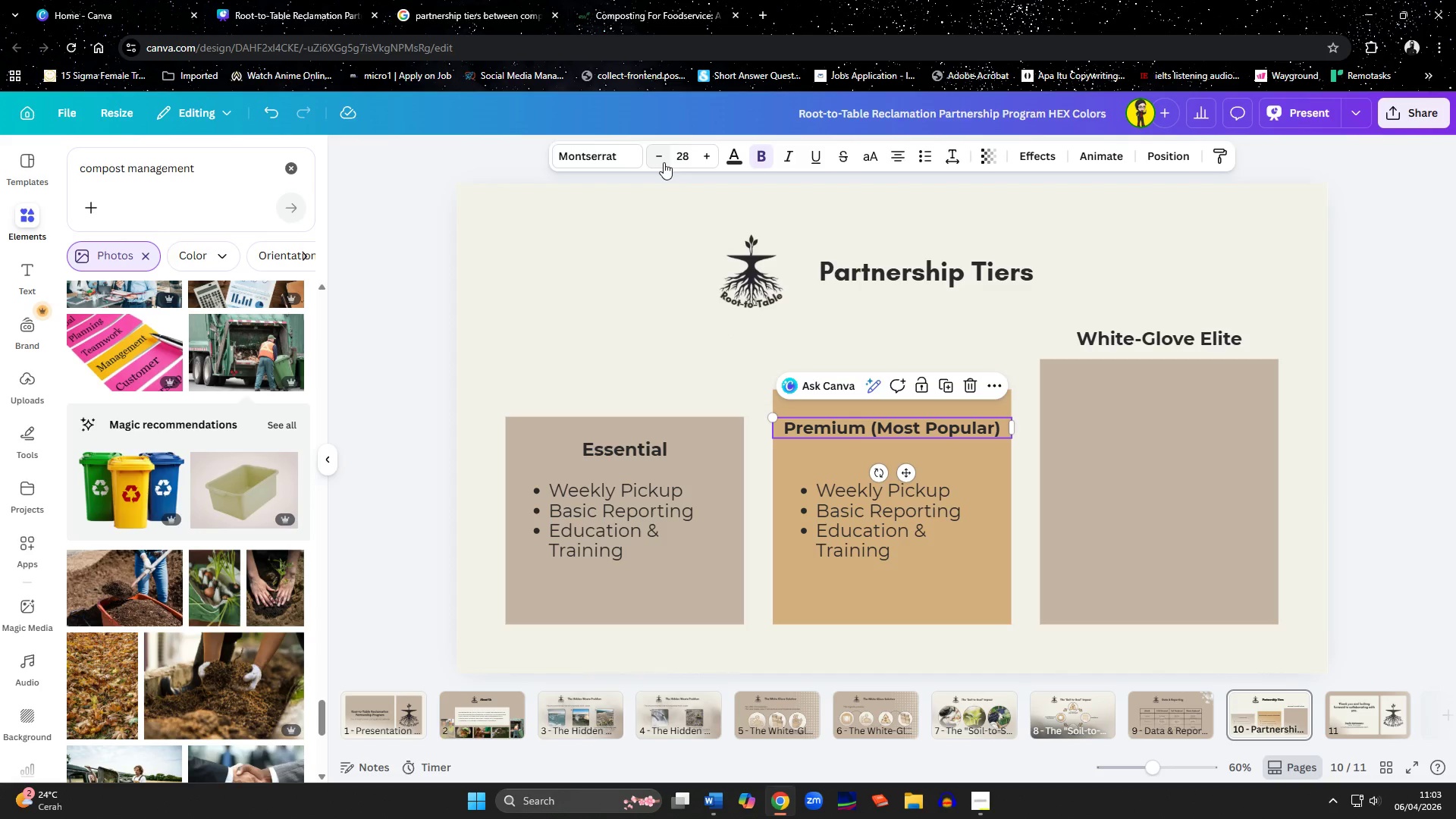 
left_click([642, 296])
 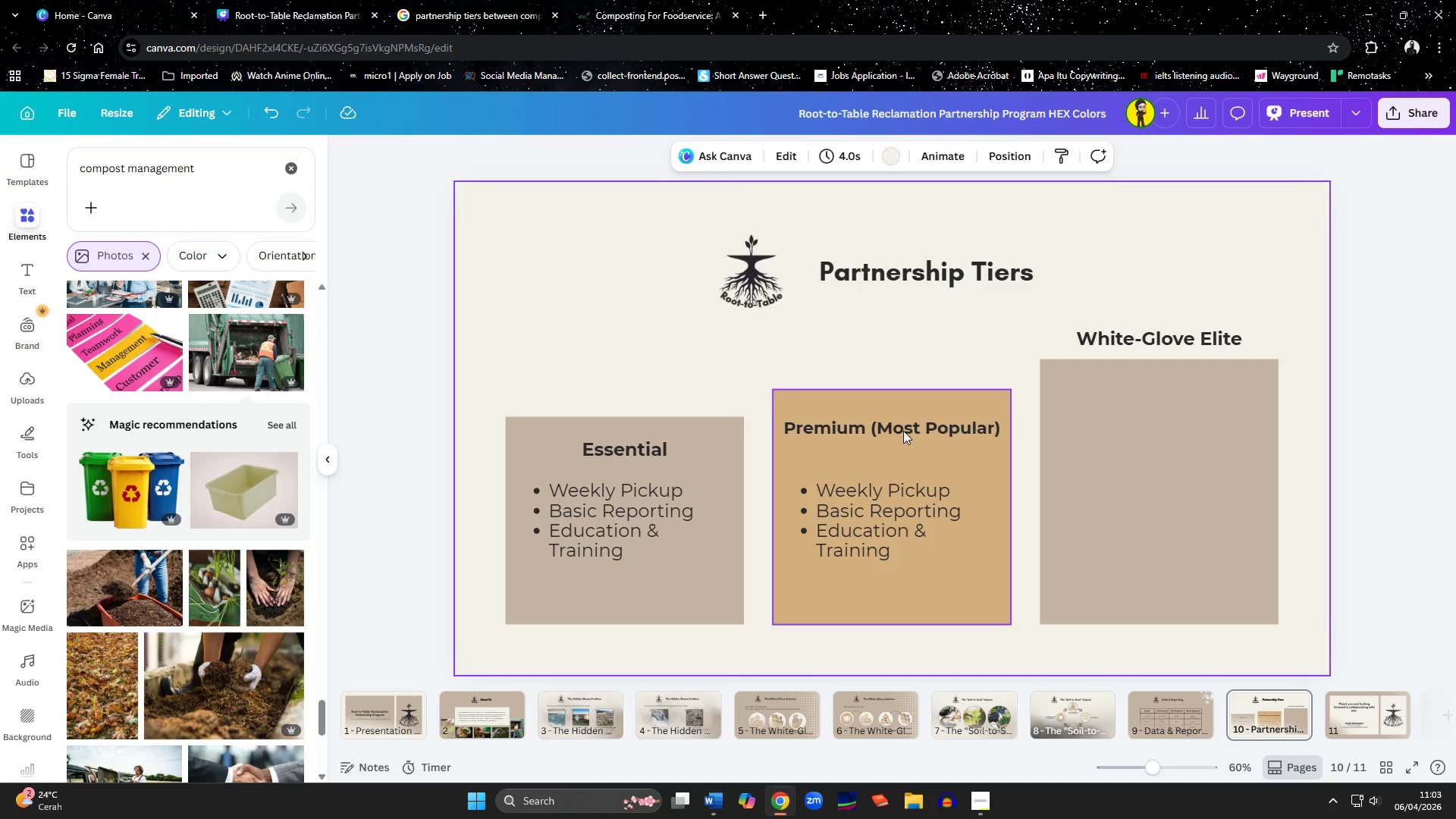 
key(Control+Z)
 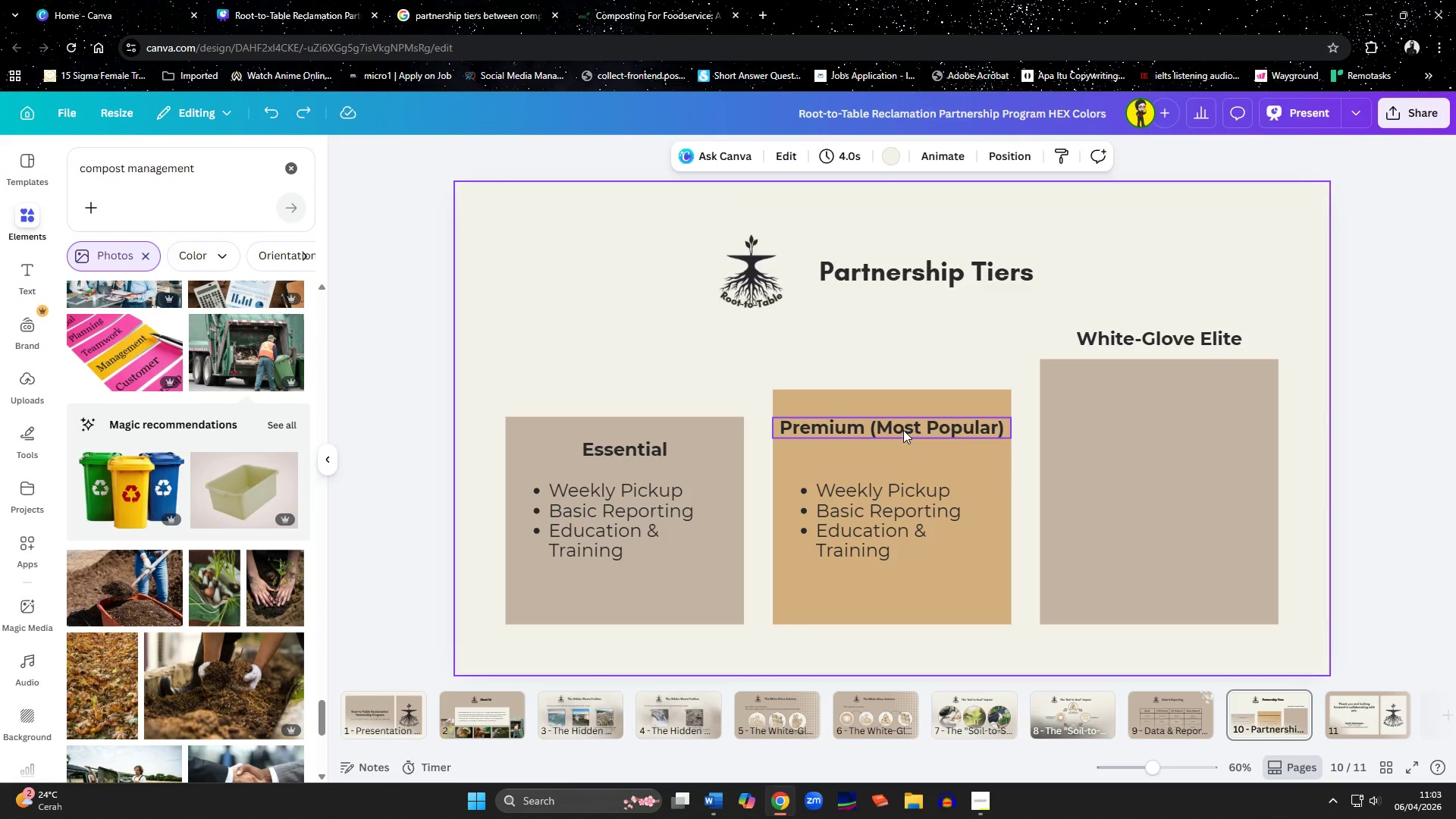 
key(Control+Z)
 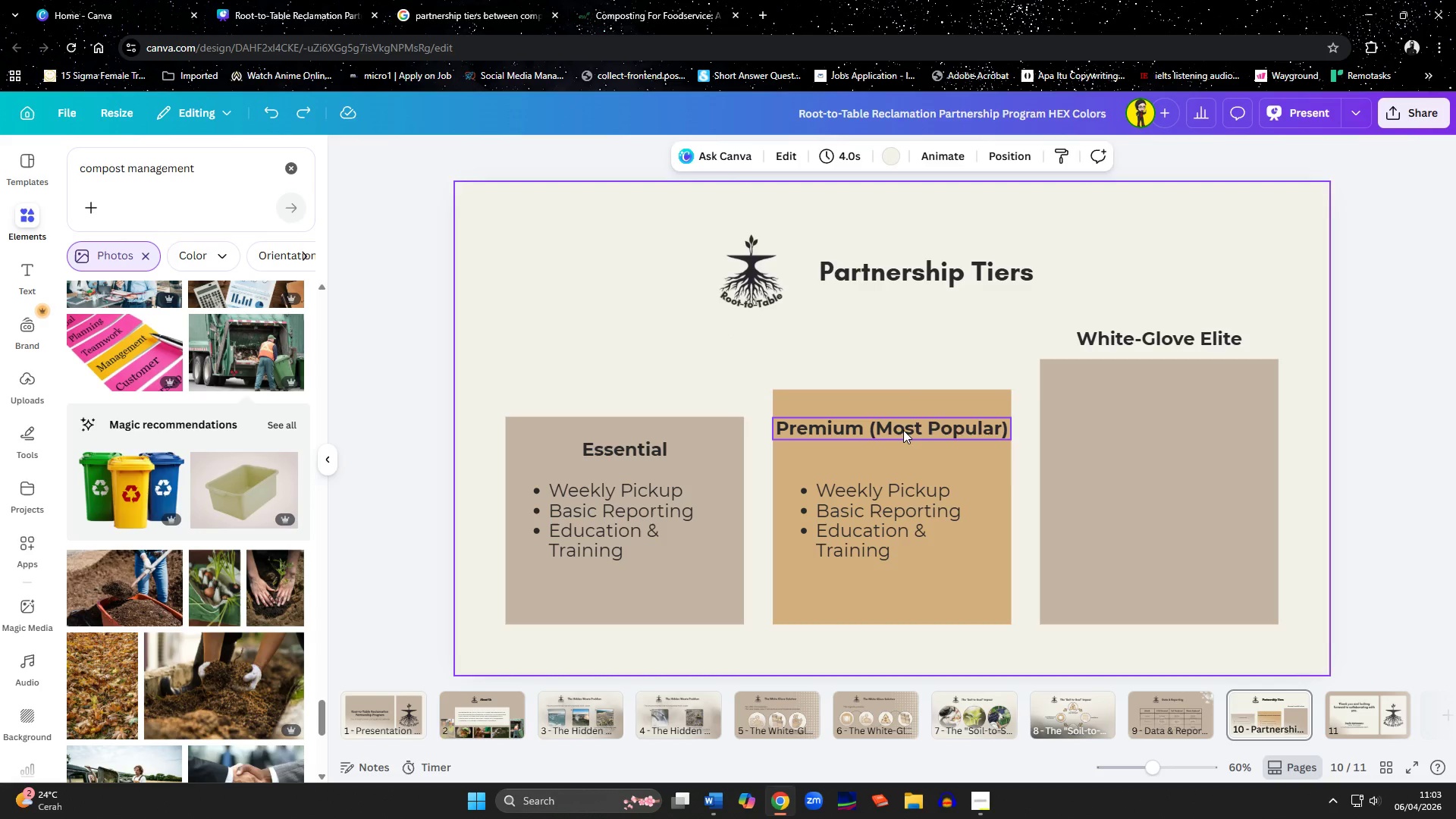 
double_click([903, 430])
 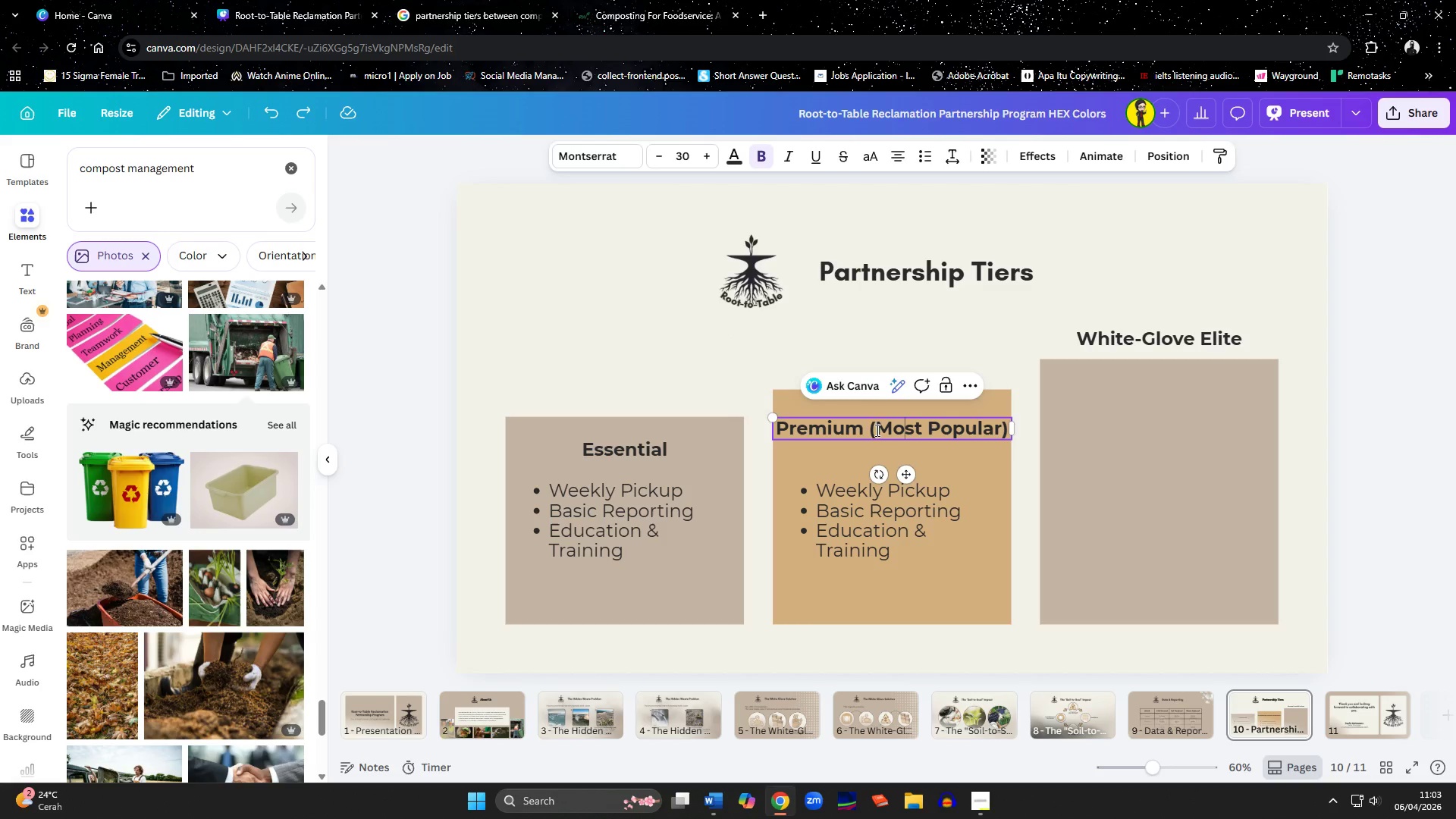 
left_click([870, 430])
 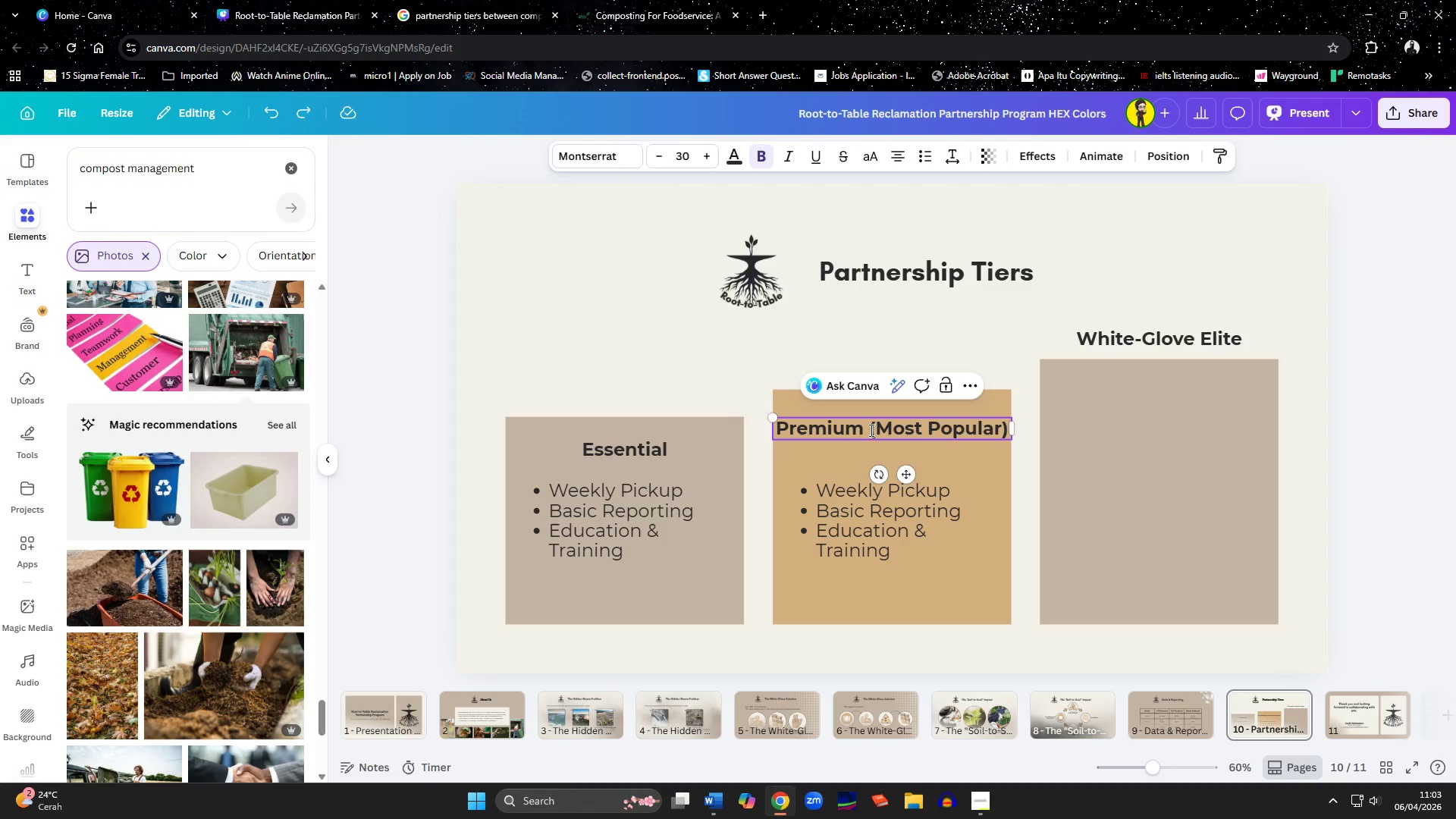 
key(Backspace)
 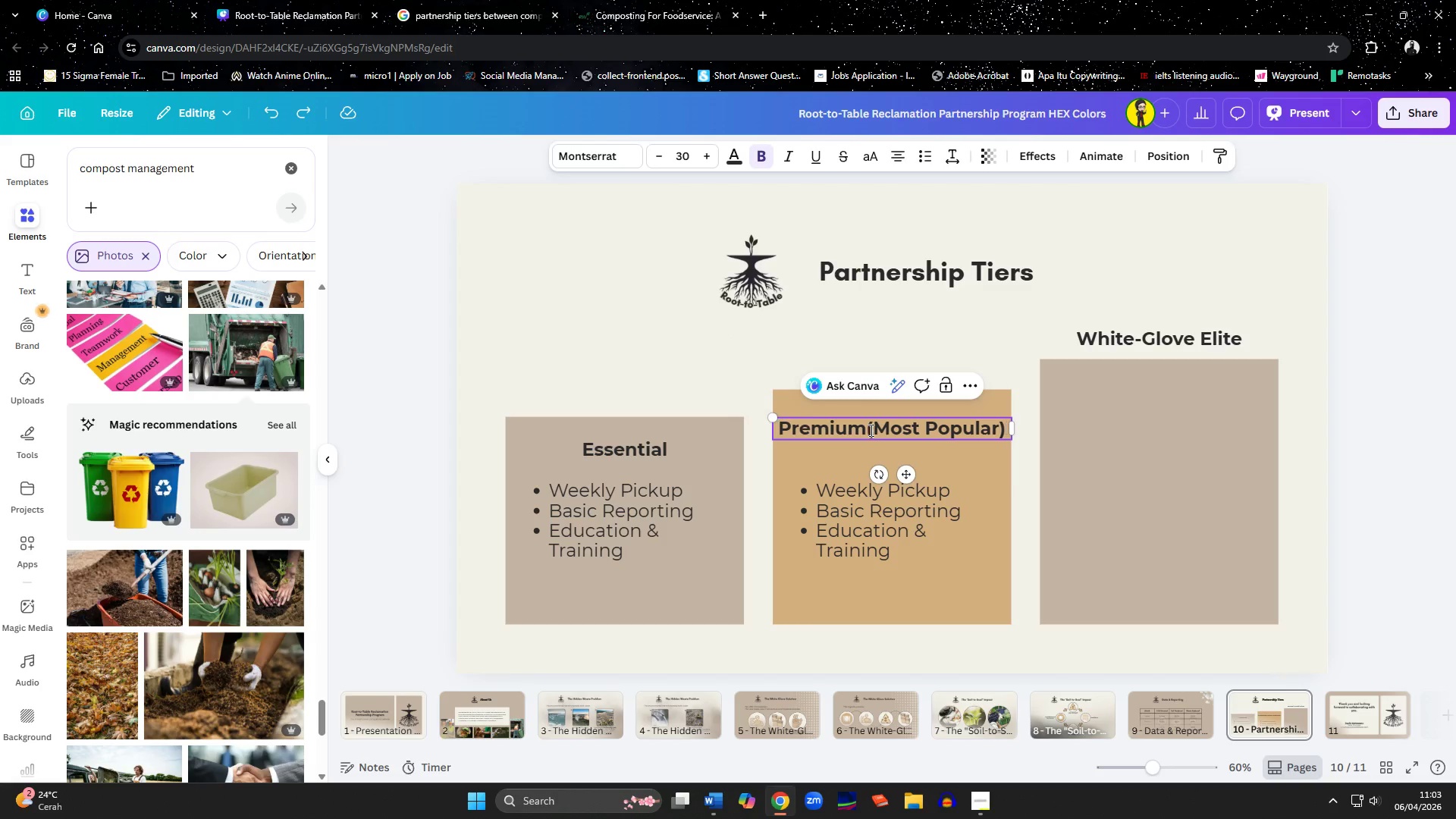 
key(Enter)
 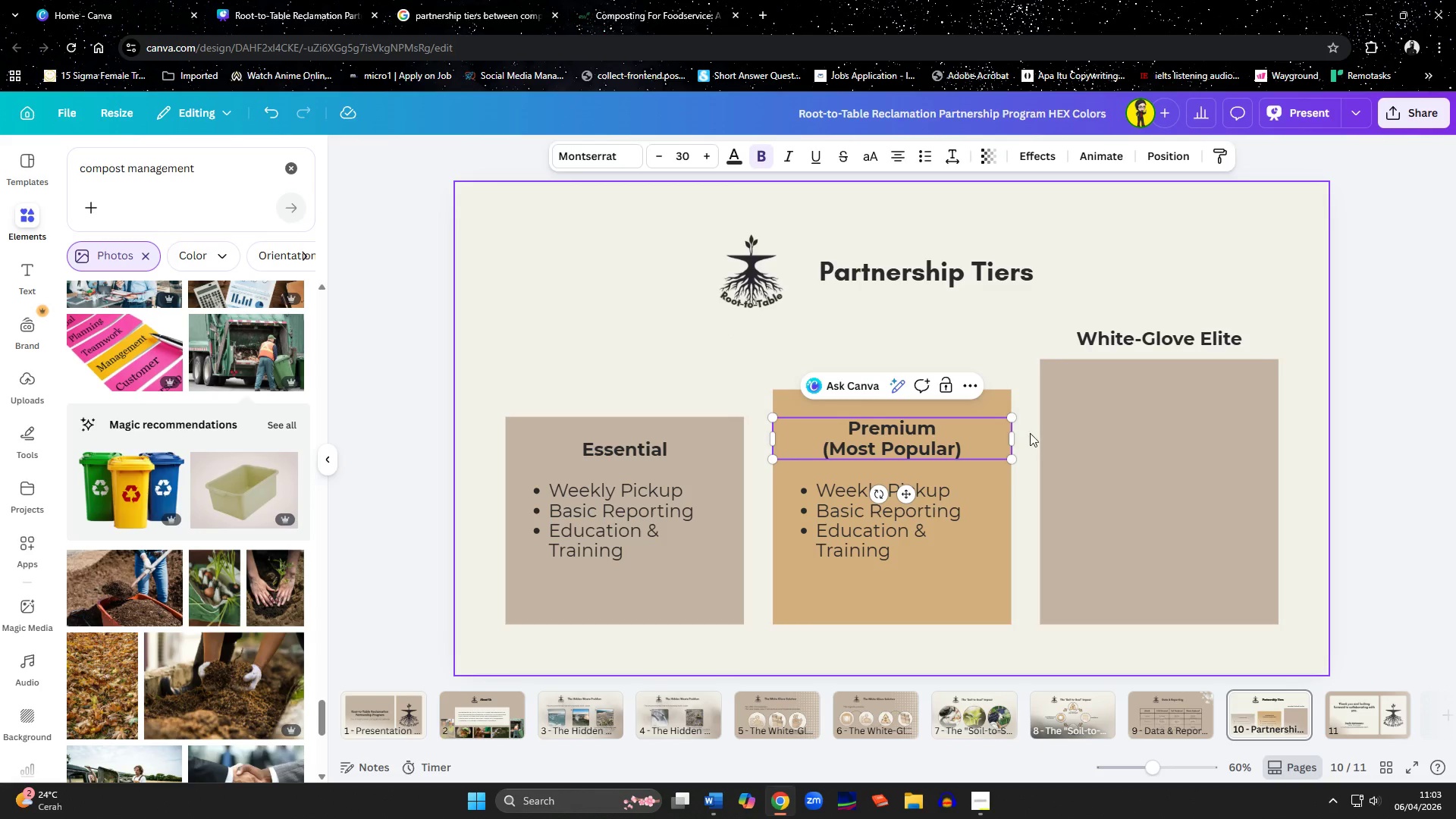 
left_click([1024, 504])
 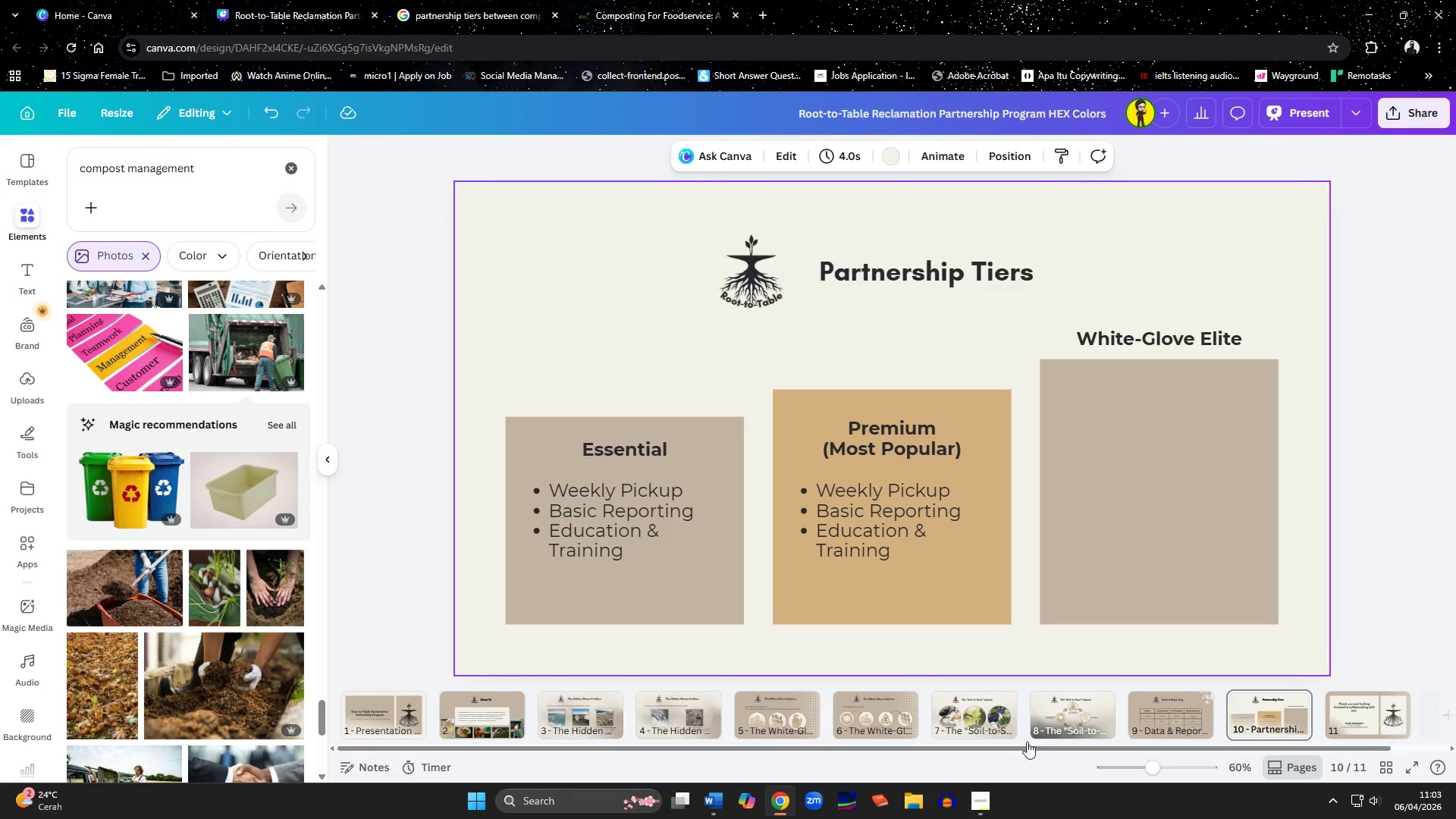 
left_click([984, 807])